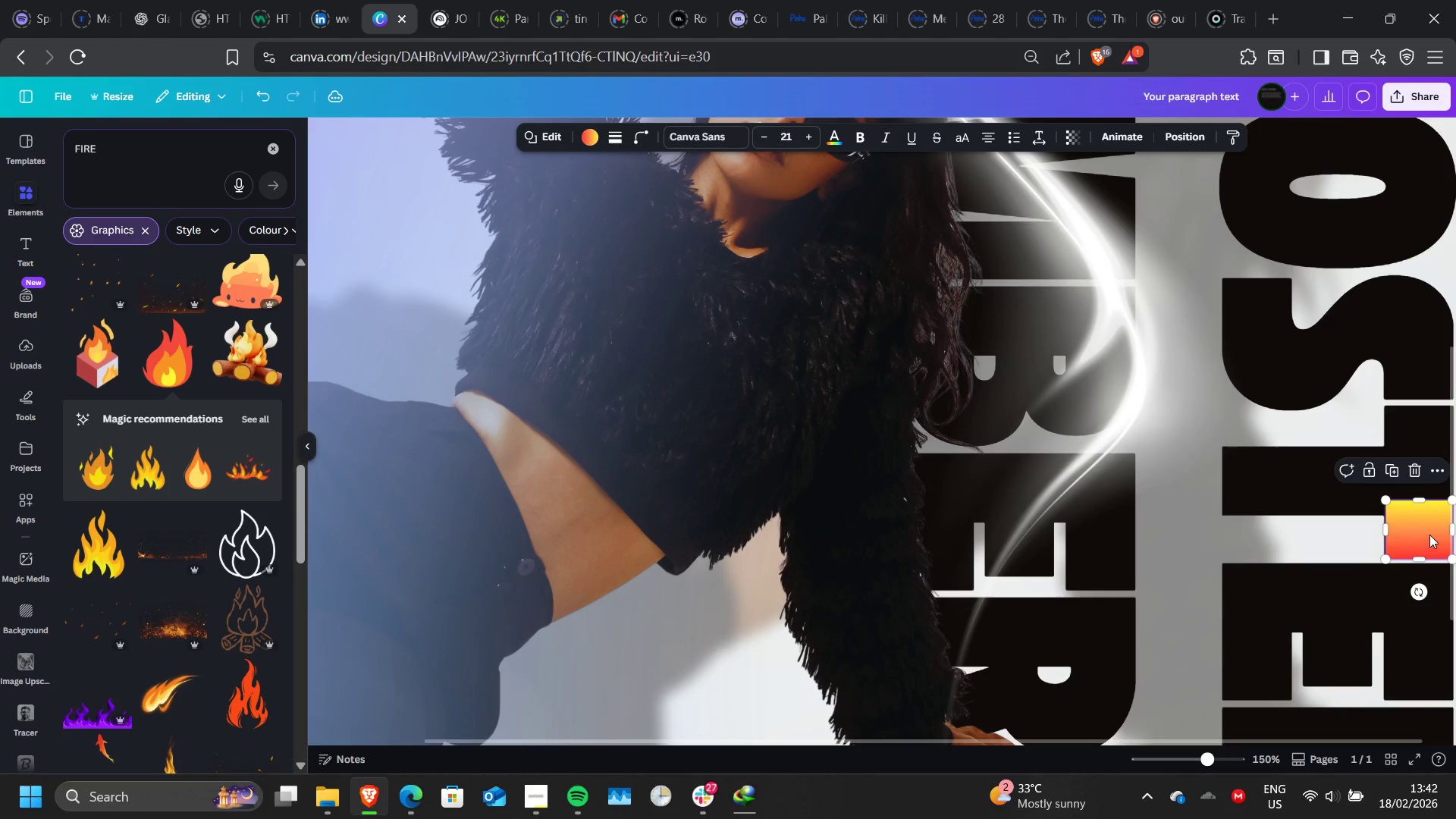 
left_click_drag(start_coordinate=[1429, 535], to_coordinate=[1347, 482])
 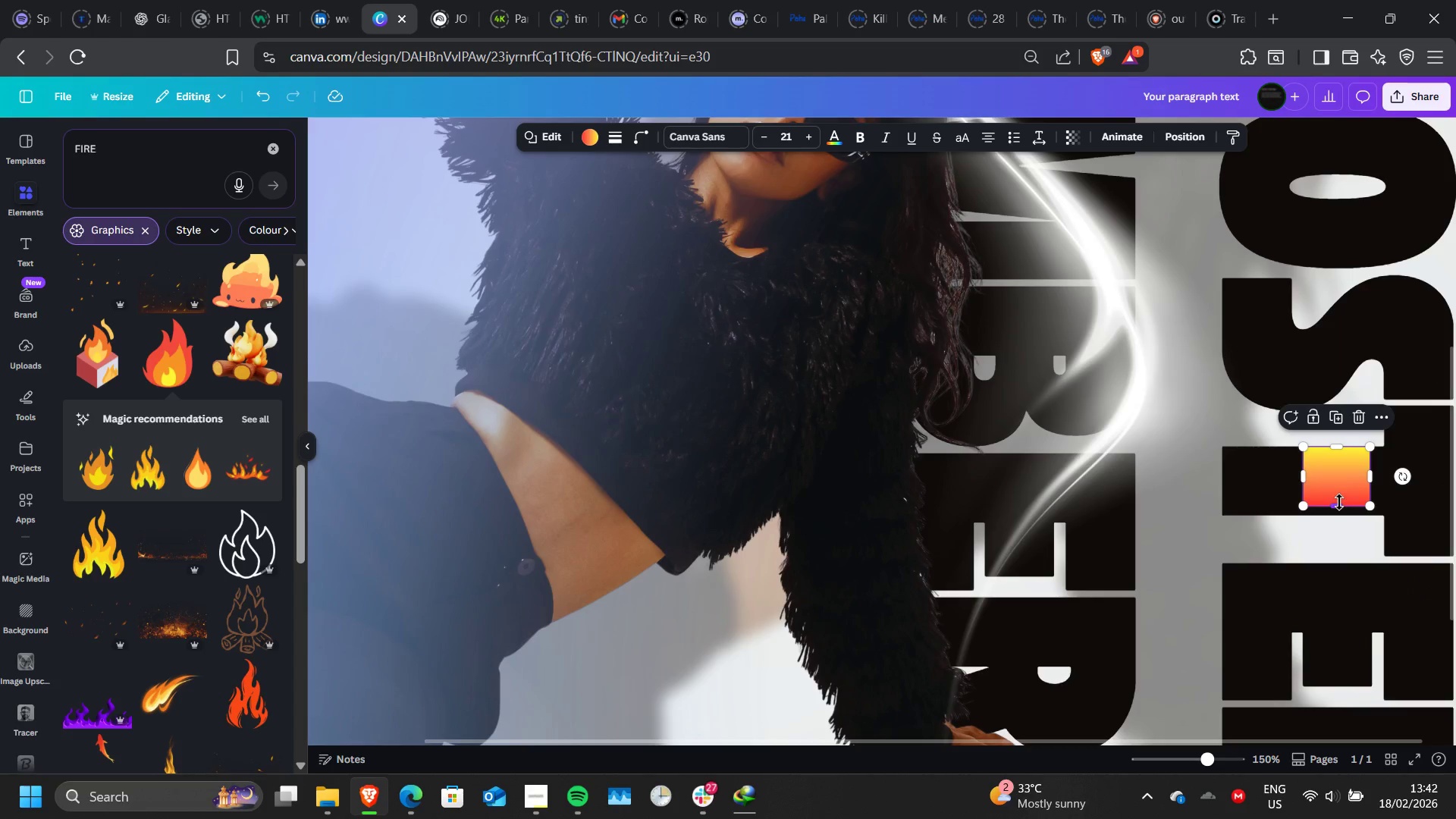 
left_click_drag(start_coordinate=[1339, 502], to_coordinate=[1340, 511])
 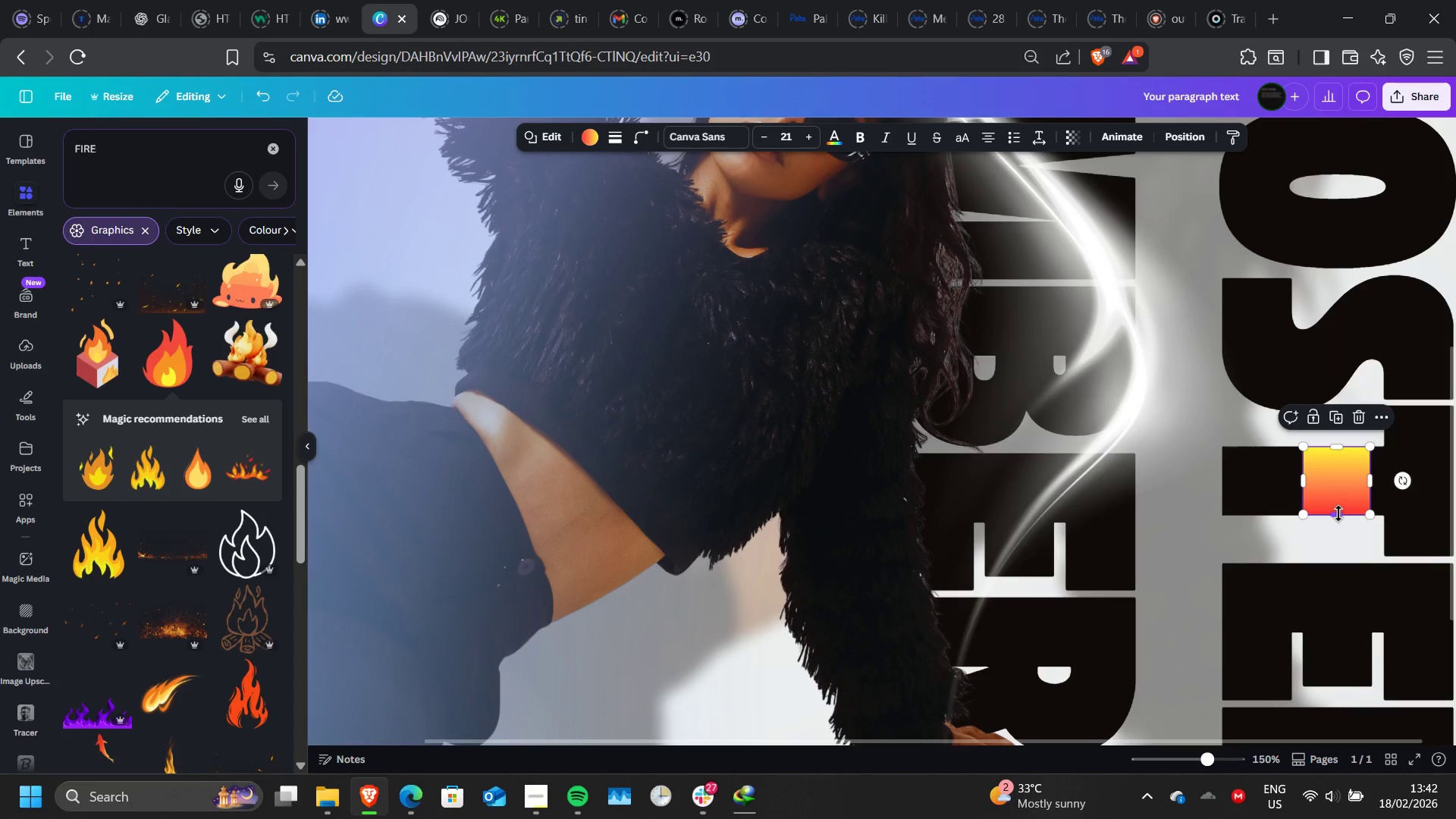 
key(Control+ControlLeft)
 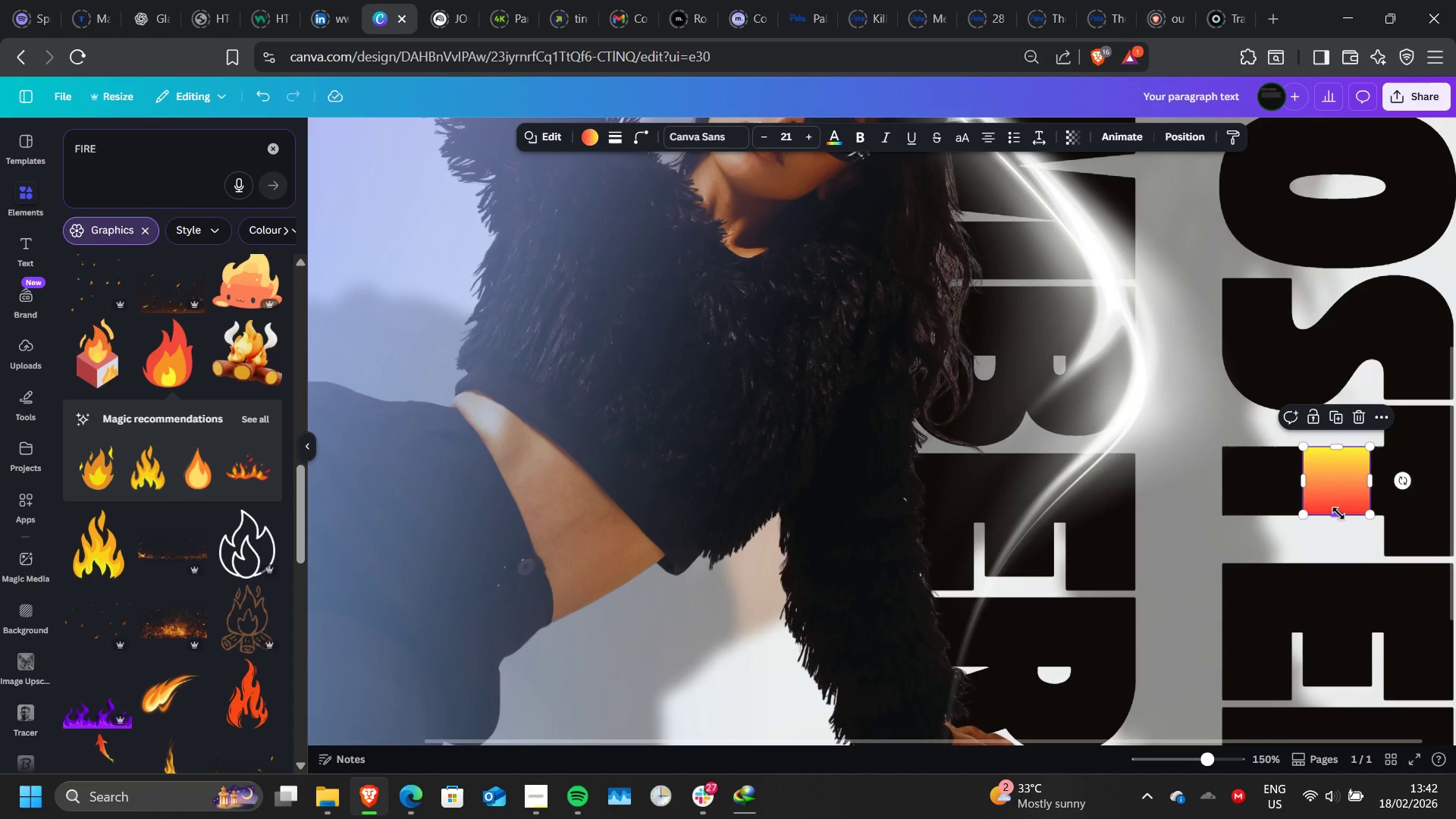 
scroll: coordinate [1338, 513], scroll_direction: none, amount: 0.0
 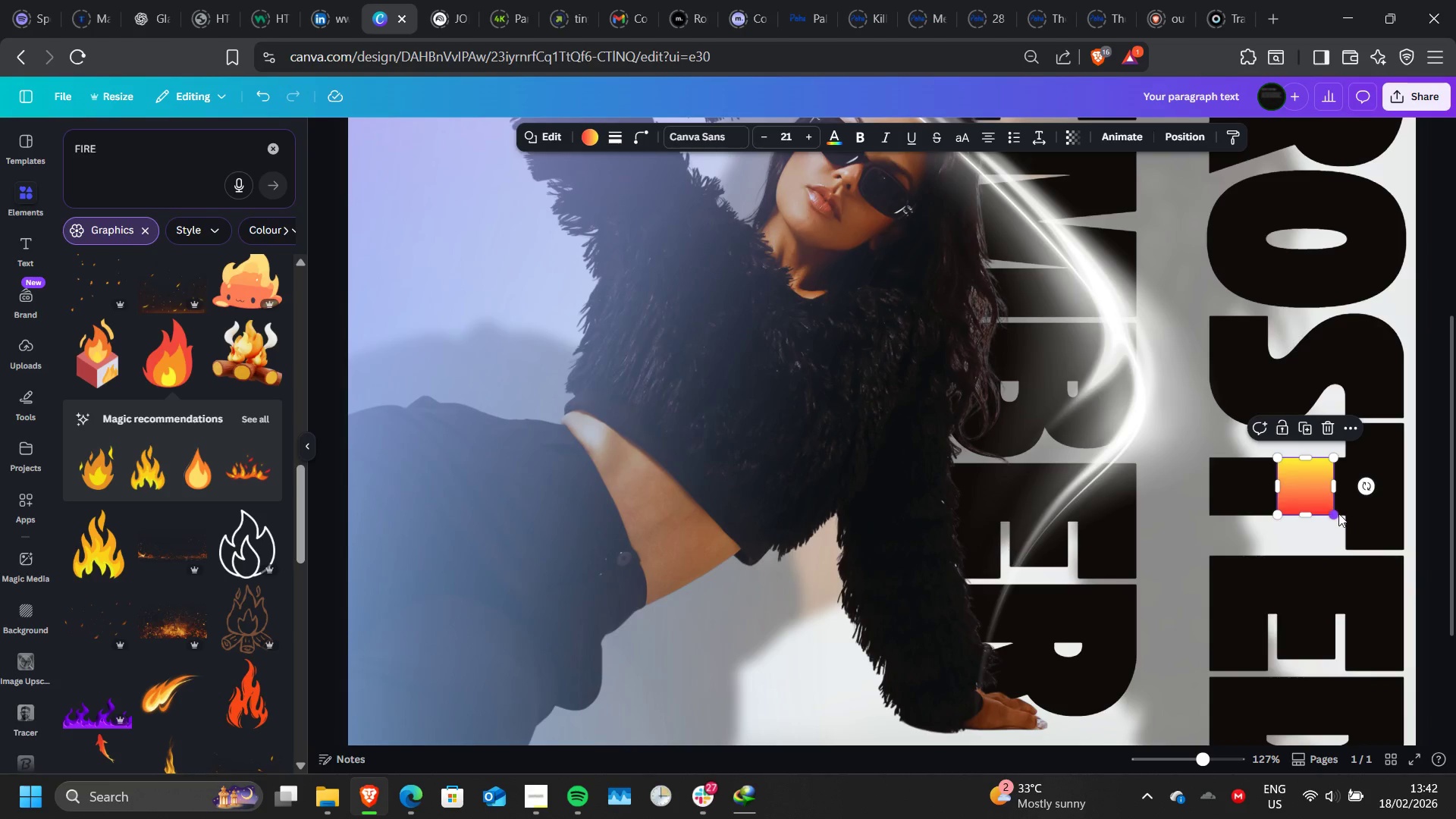 
key(Control+ControlLeft)
 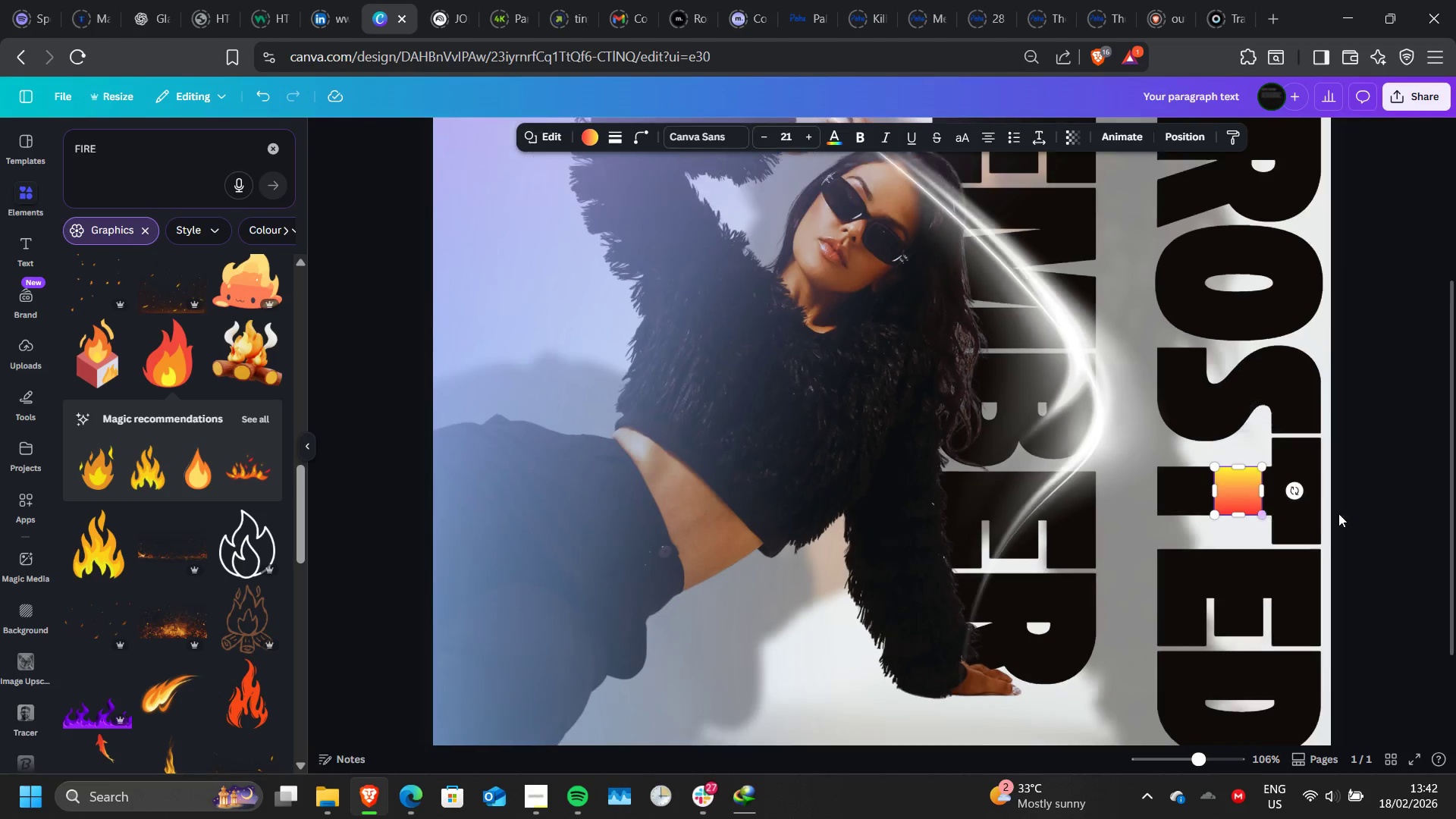 
scroll: coordinate [1338, 513], scroll_direction: down, amount: 2.0
 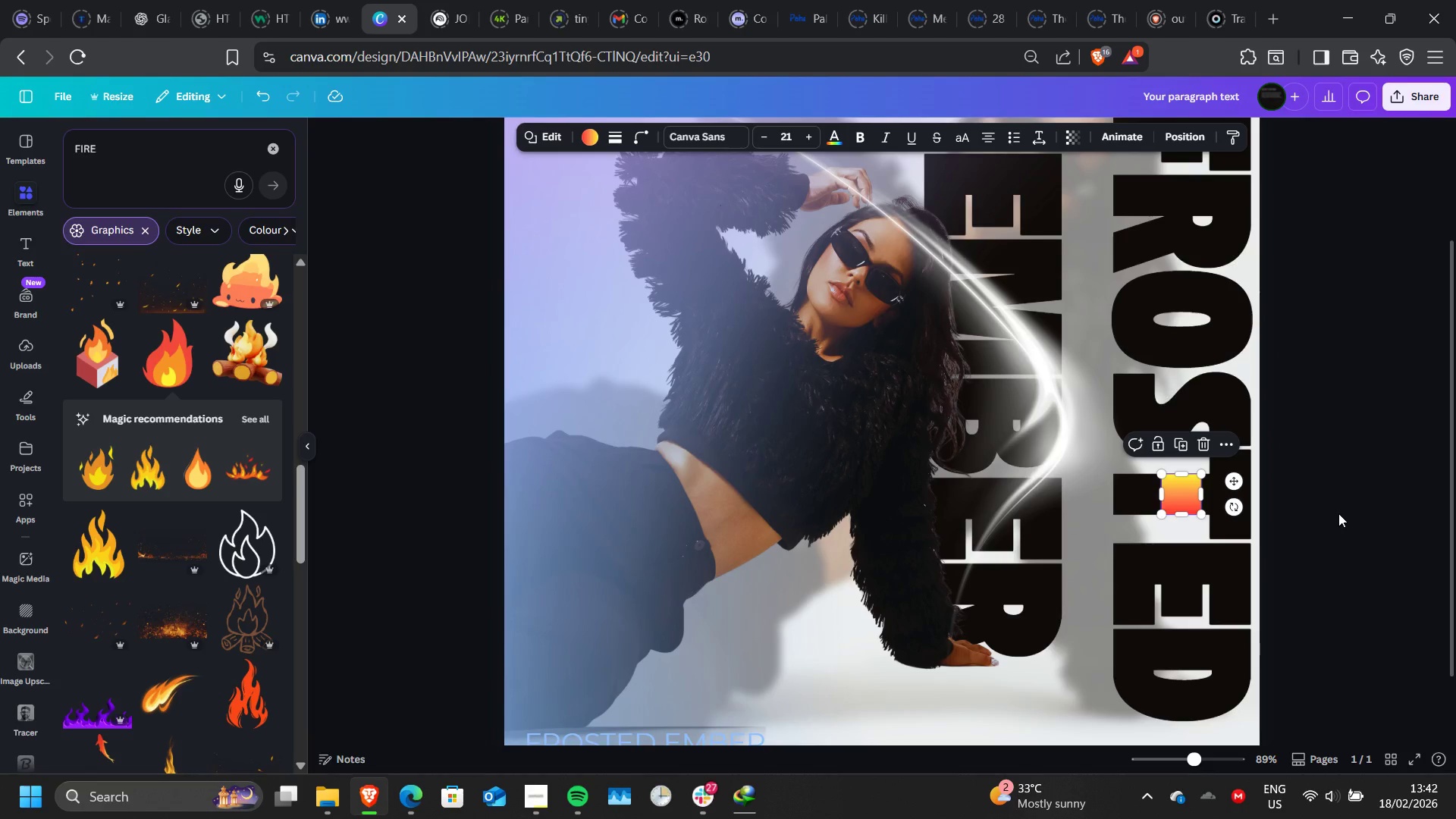 
left_click([1338, 513])
 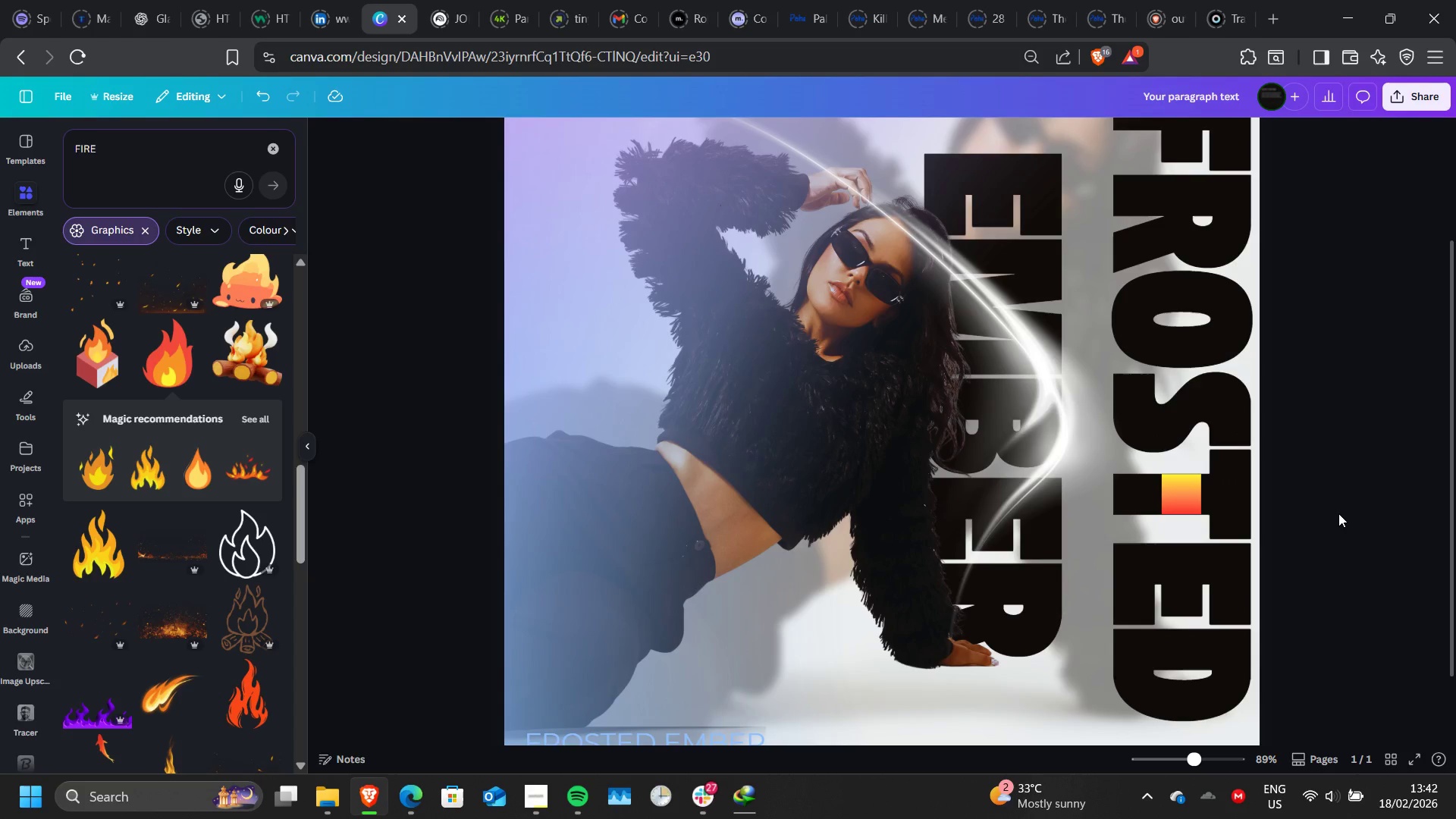 
left_click([1338, 513])
 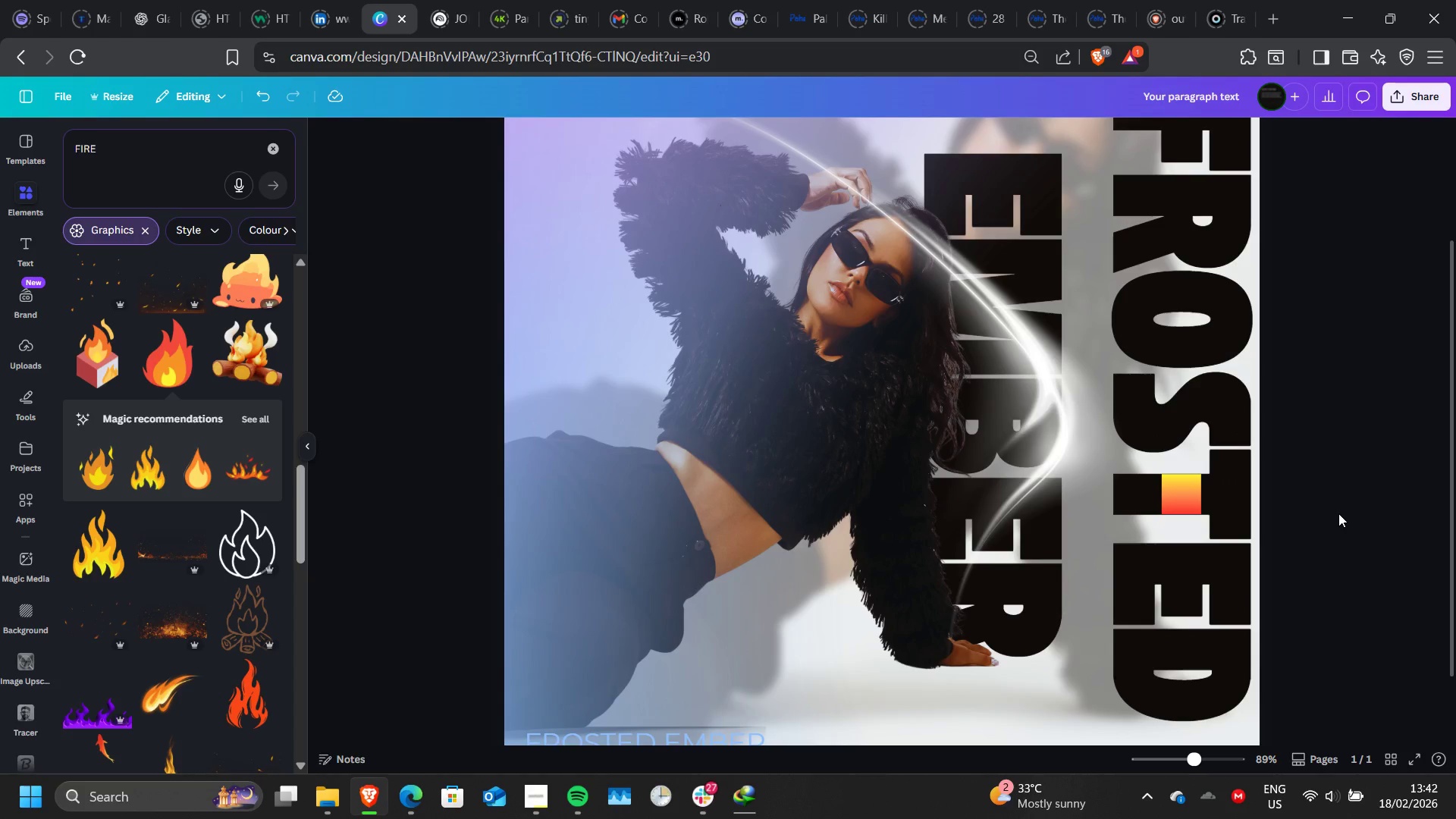 
key(Control+ControlLeft)
 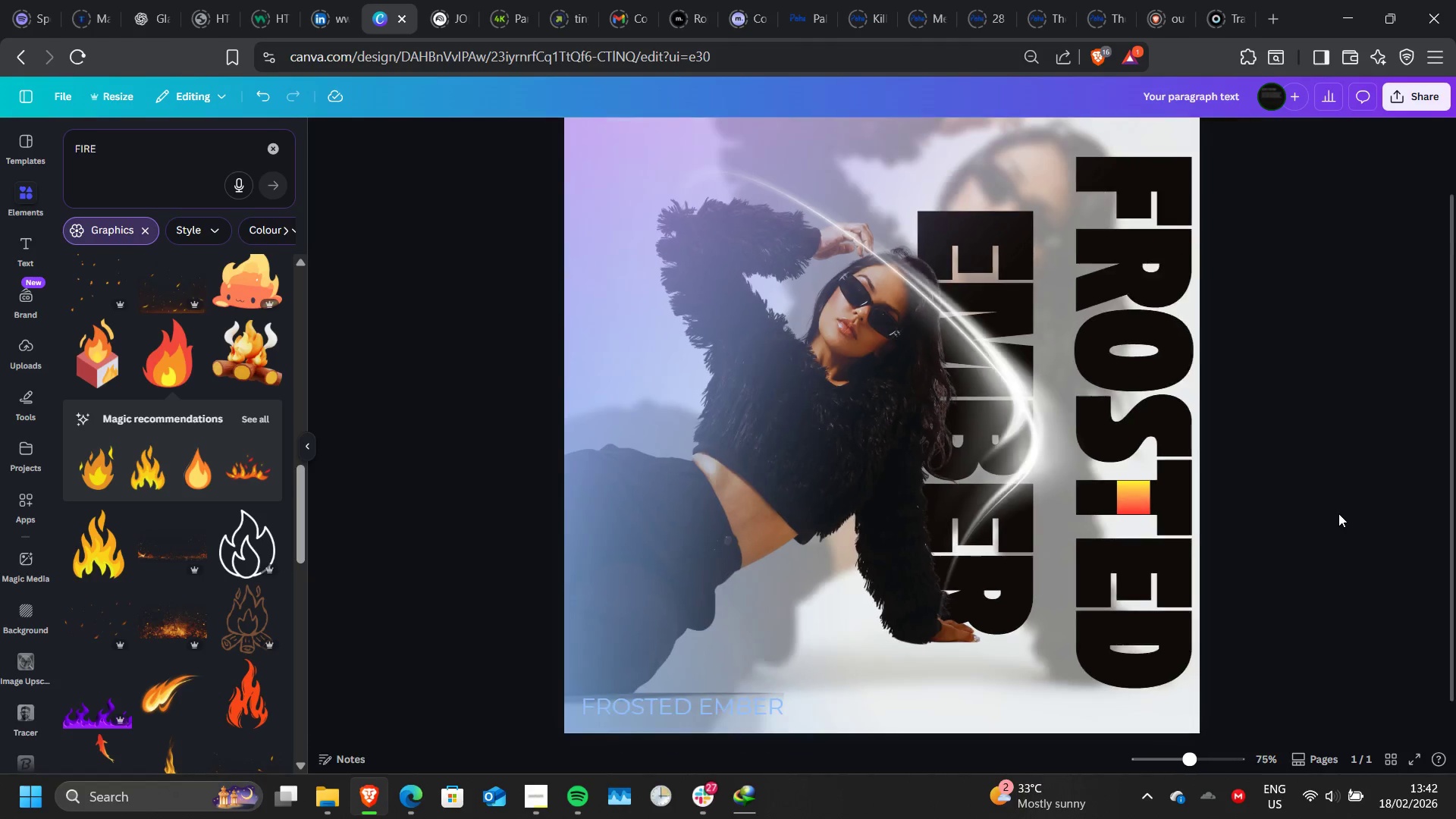 
scroll: coordinate [1338, 513], scroll_direction: down, amount: 1.0
 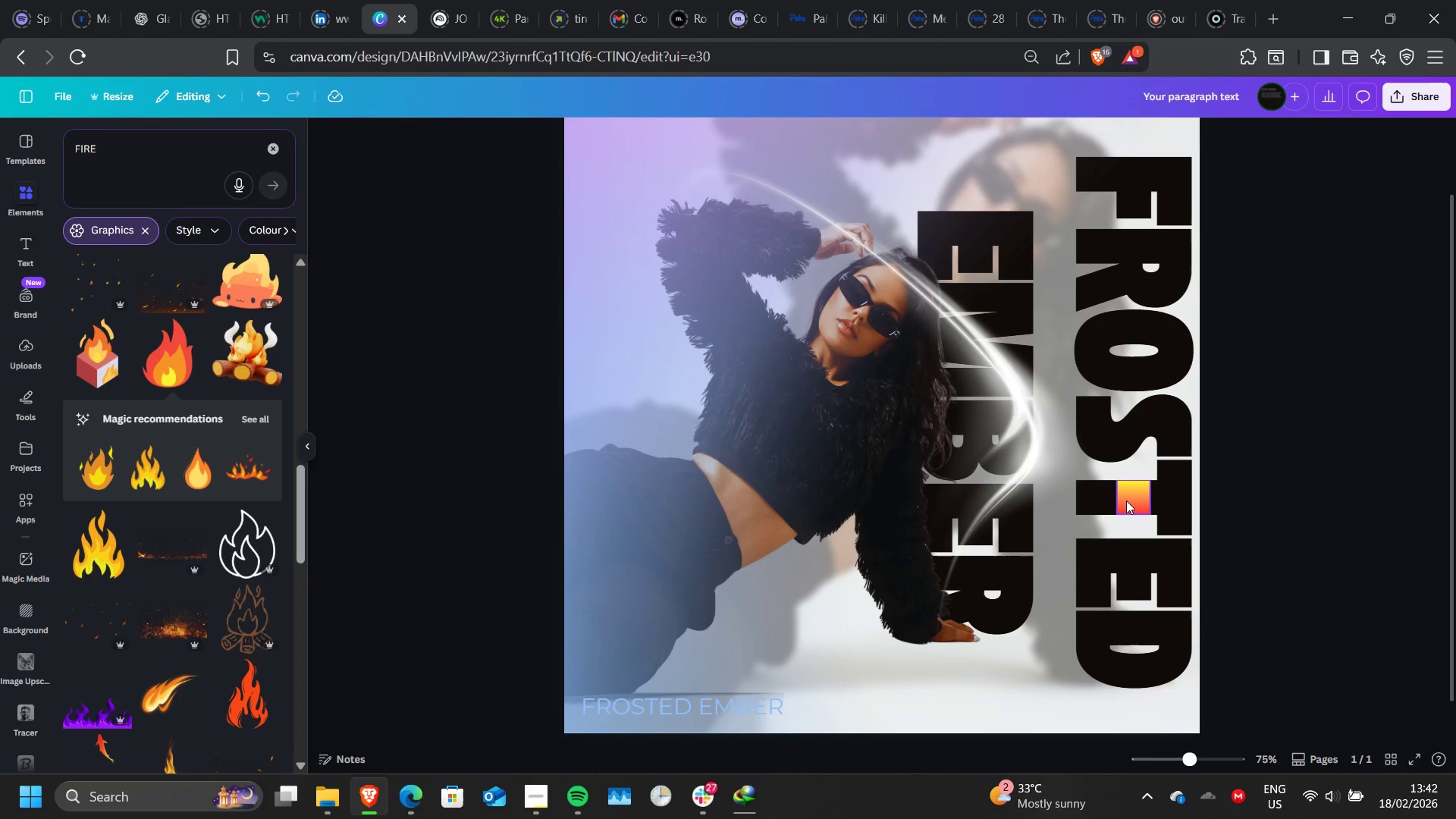 
left_click([1126, 500])
 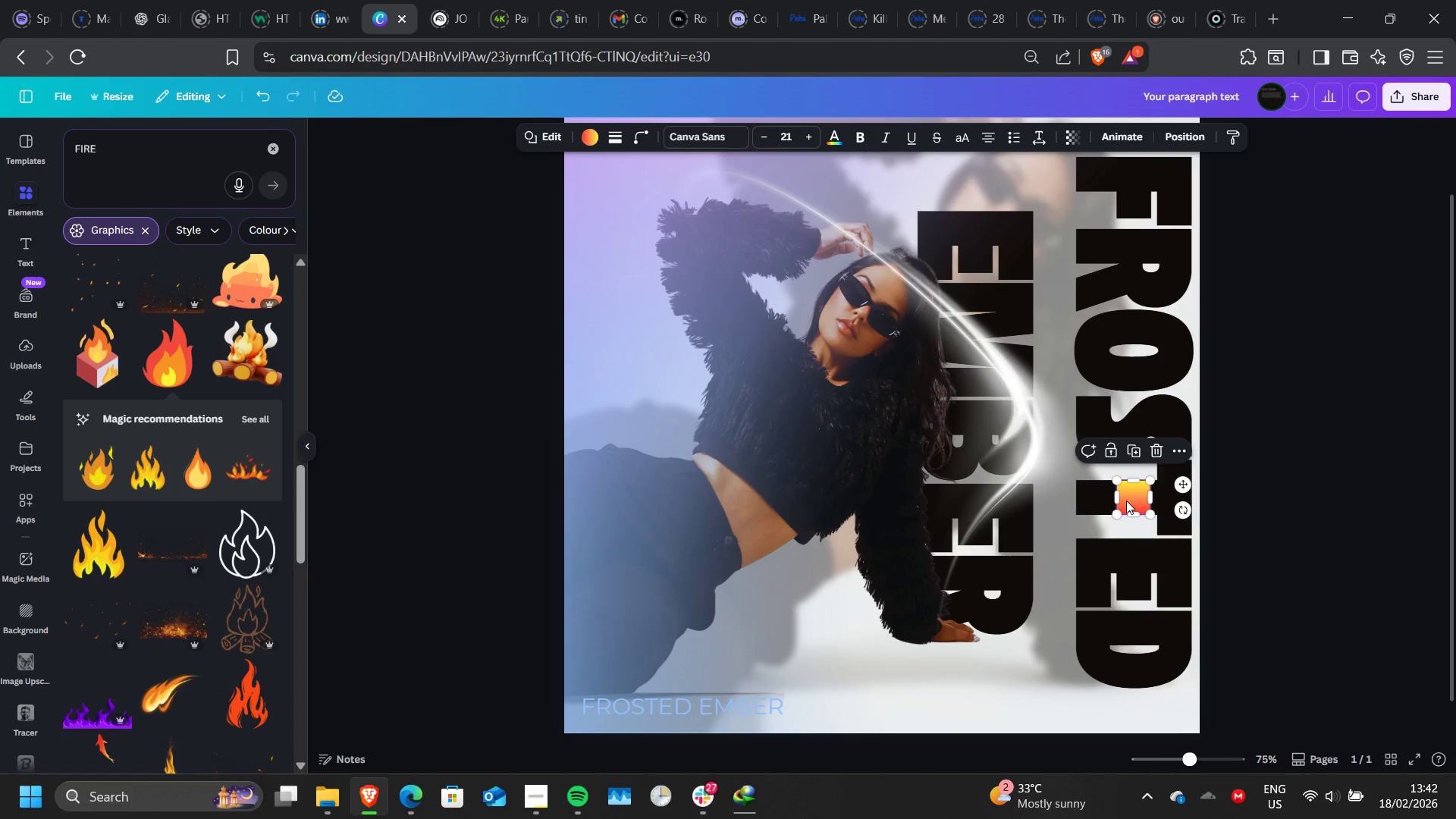 
key(Delete)
 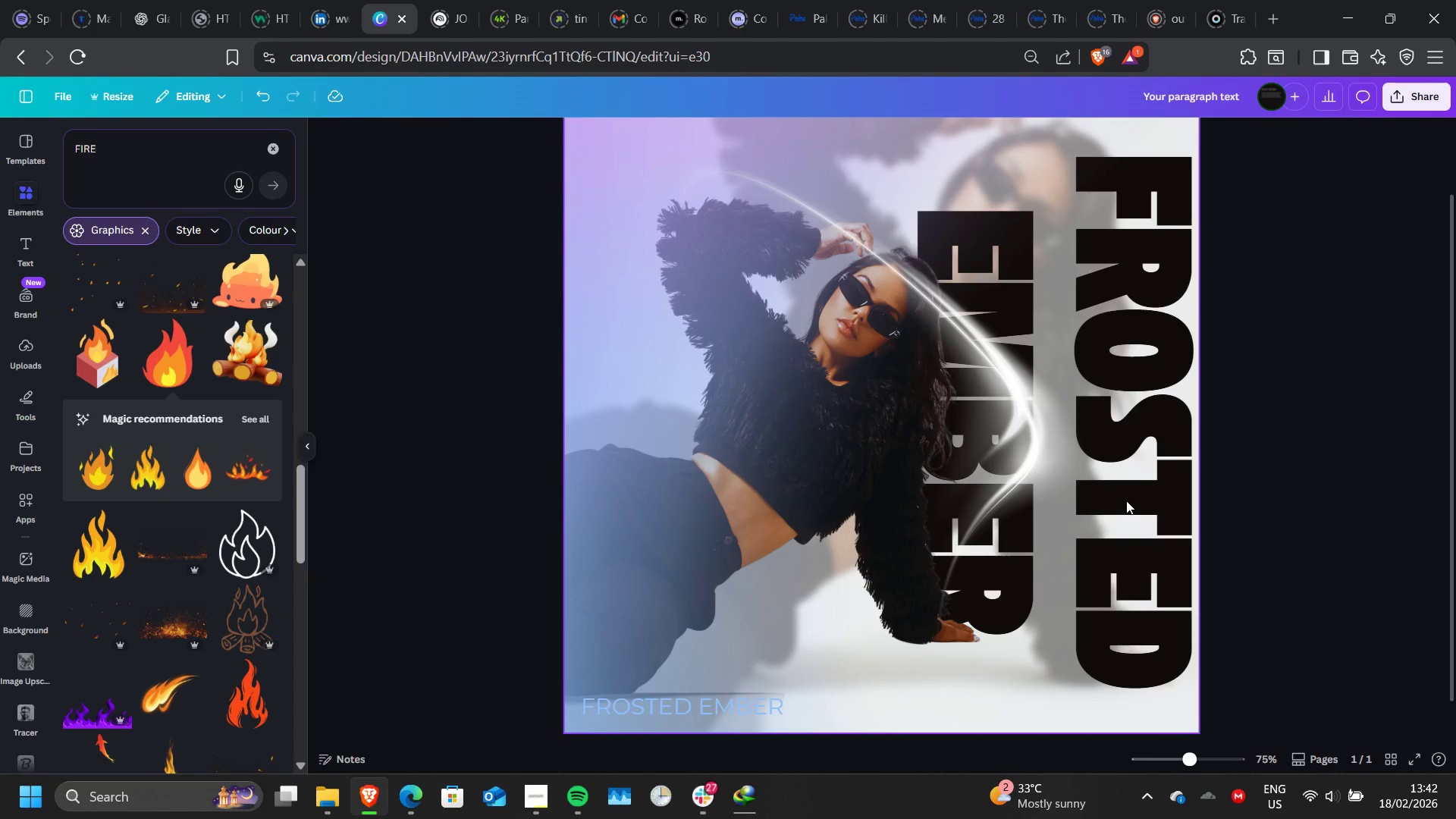 
scroll: coordinate [1126, 500], scroll_direction: none, amount: 0.0
 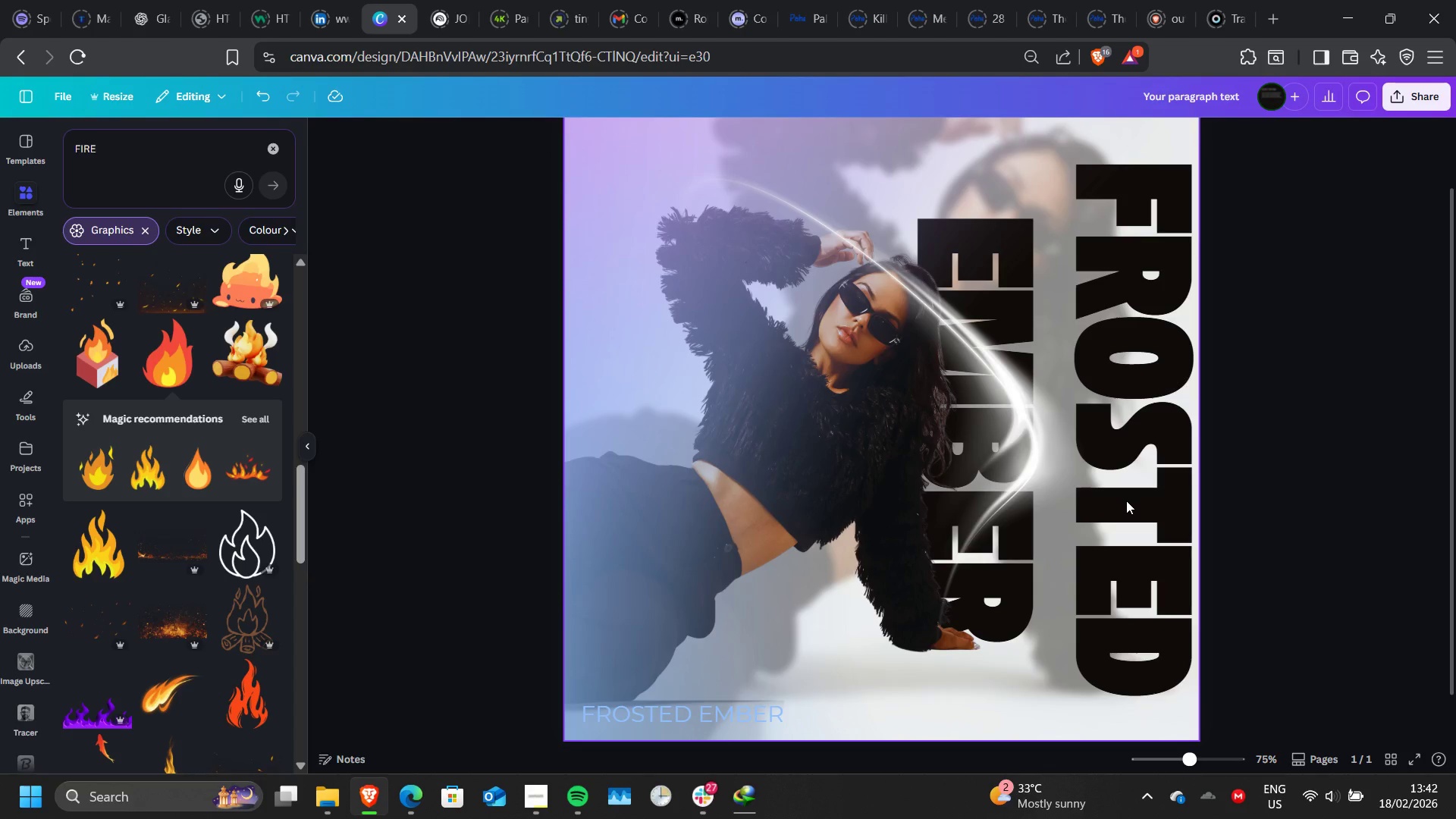 
wait(5.62)
 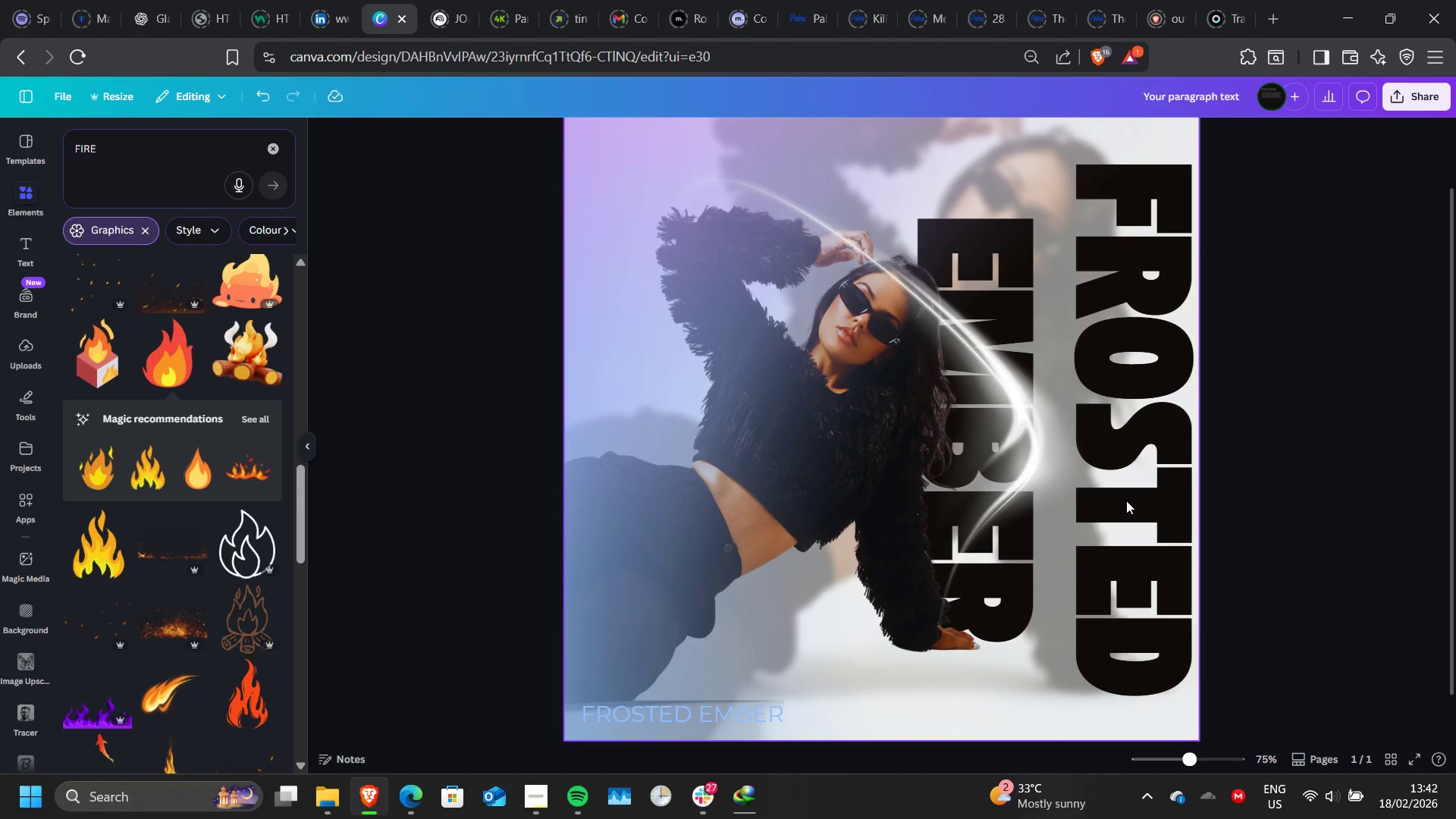 
left_click([1185, 388])
 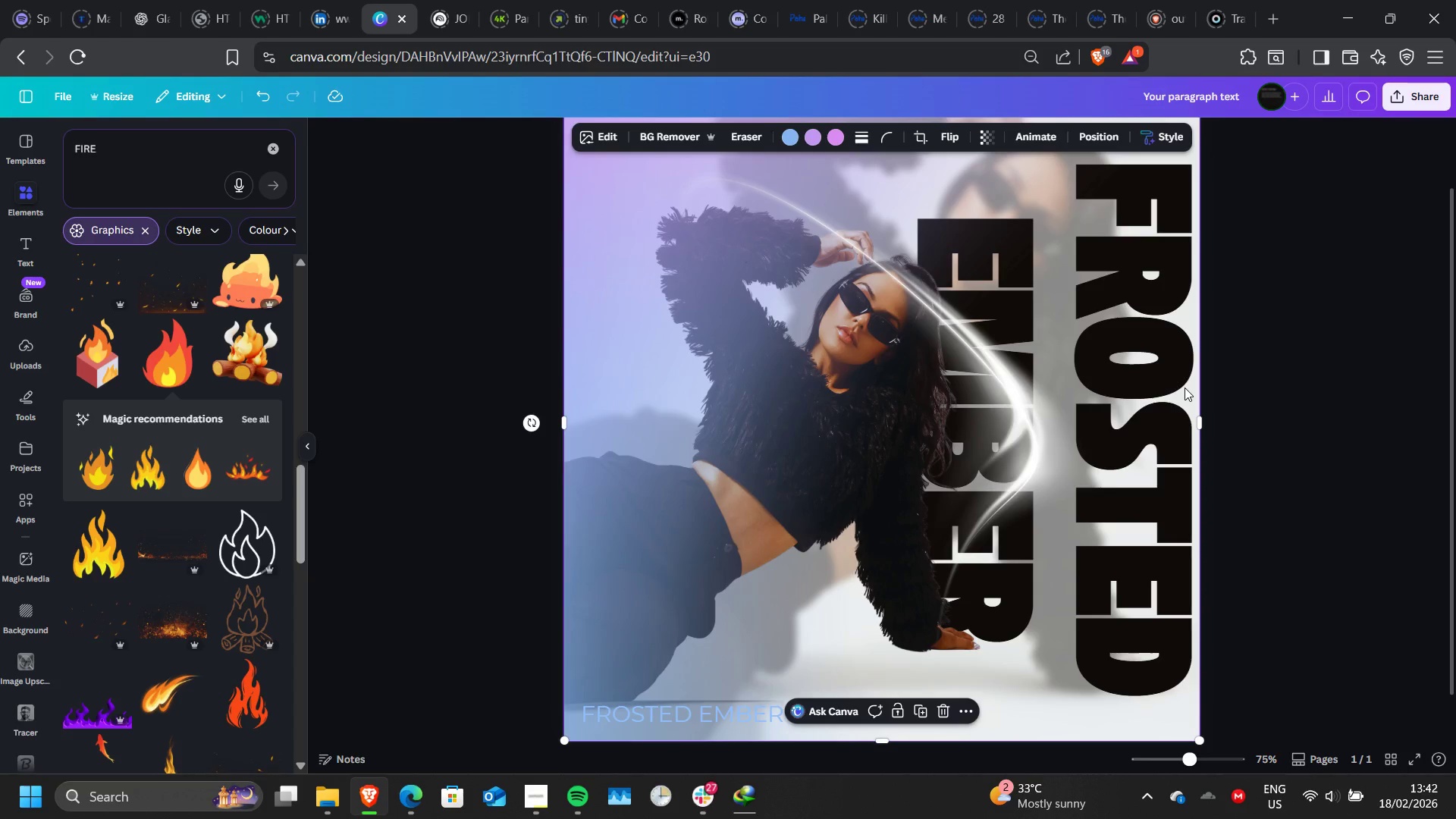 
left_click([1185, 388])
 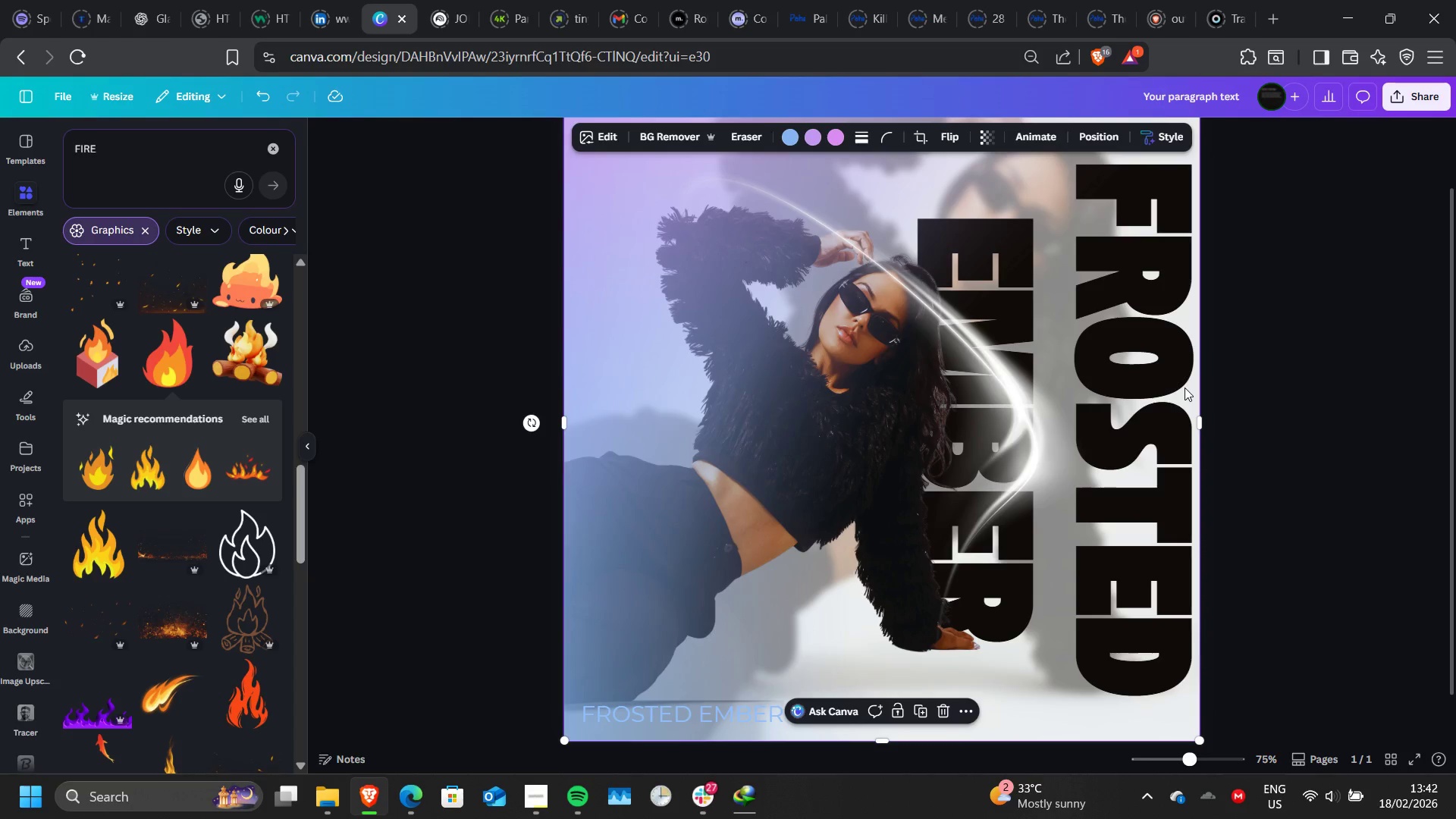 
double_click([1185, 388])
 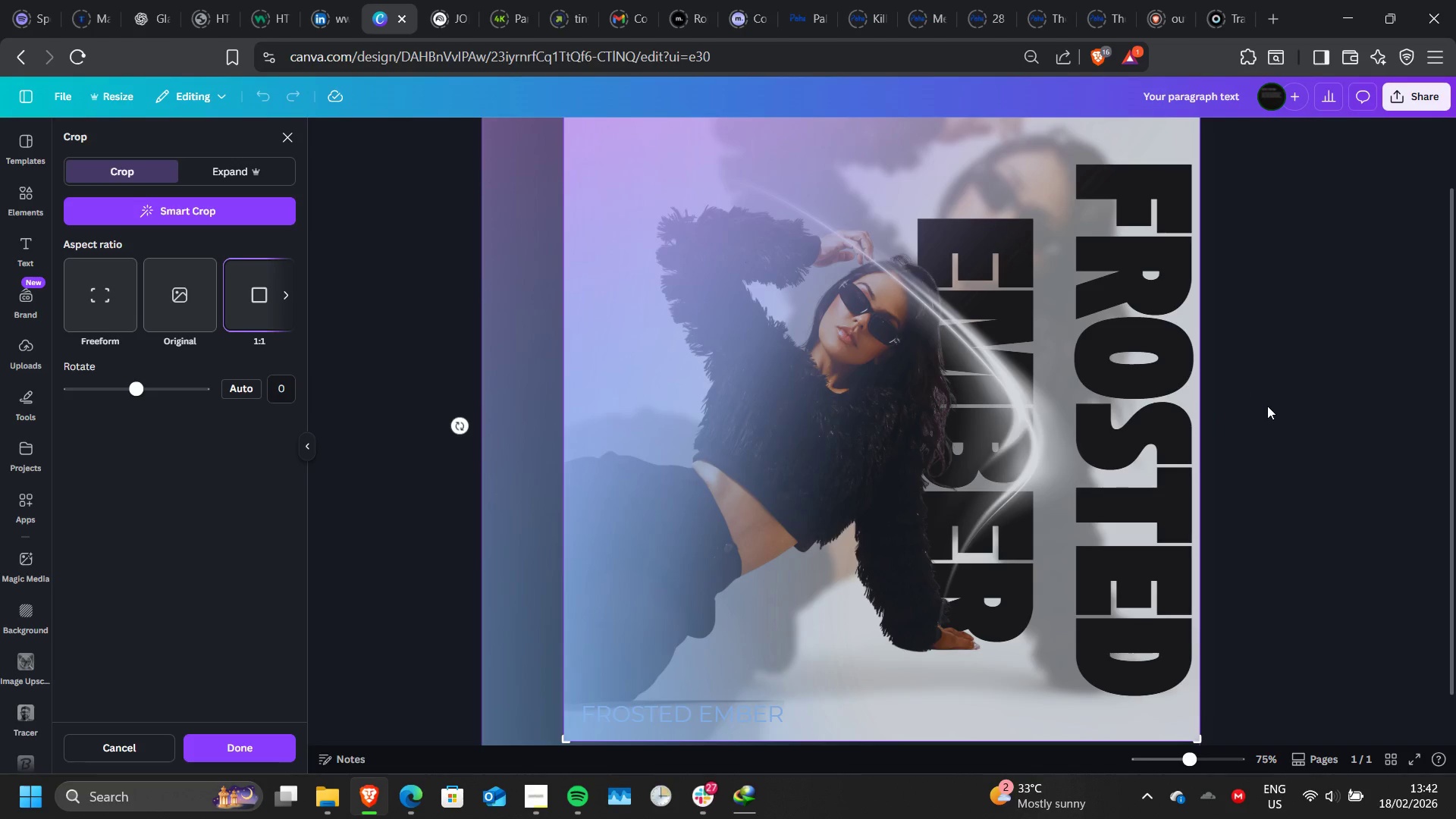 
left_click([1267, 406])
 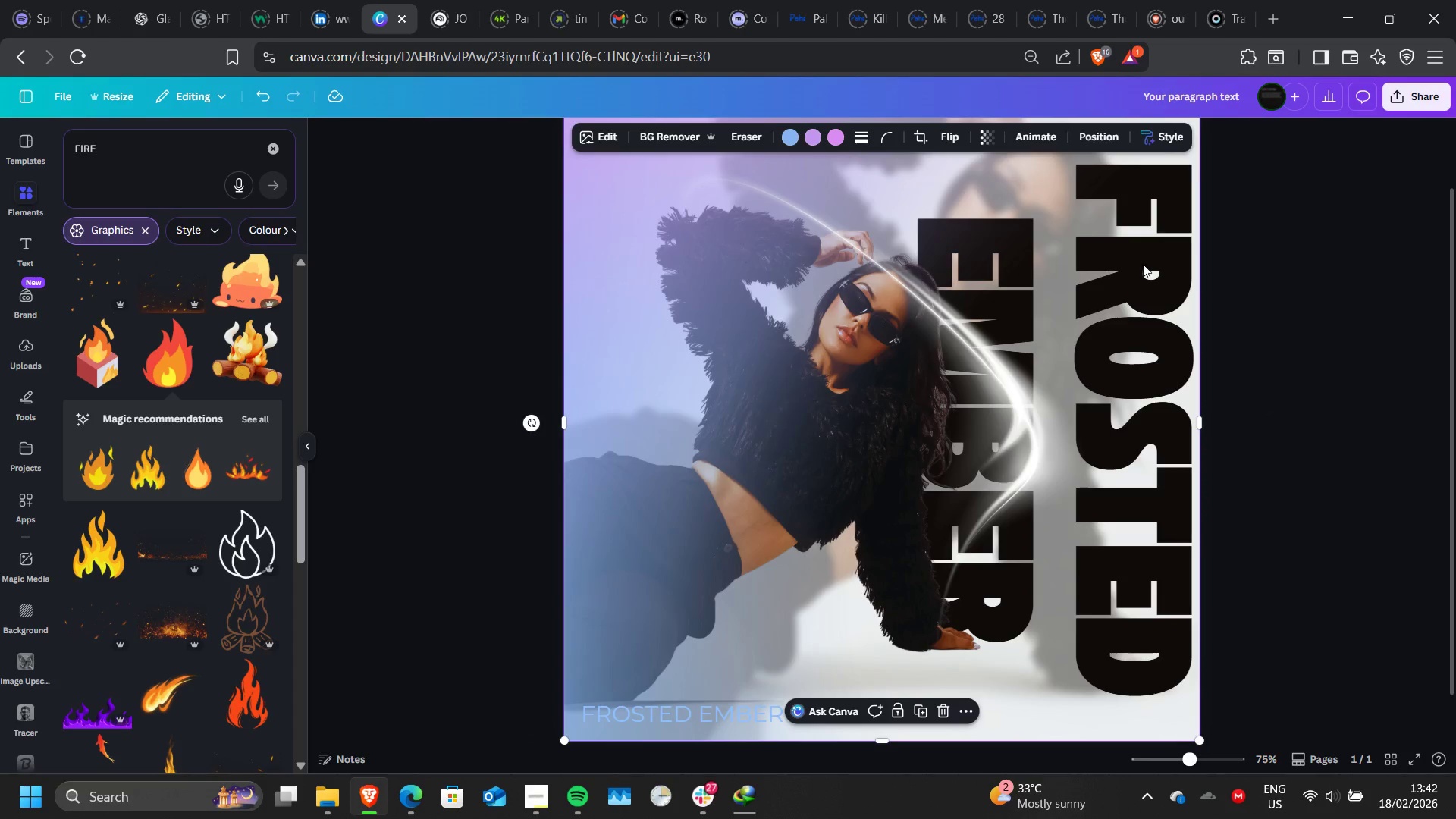 
left_click([1143, 264])
 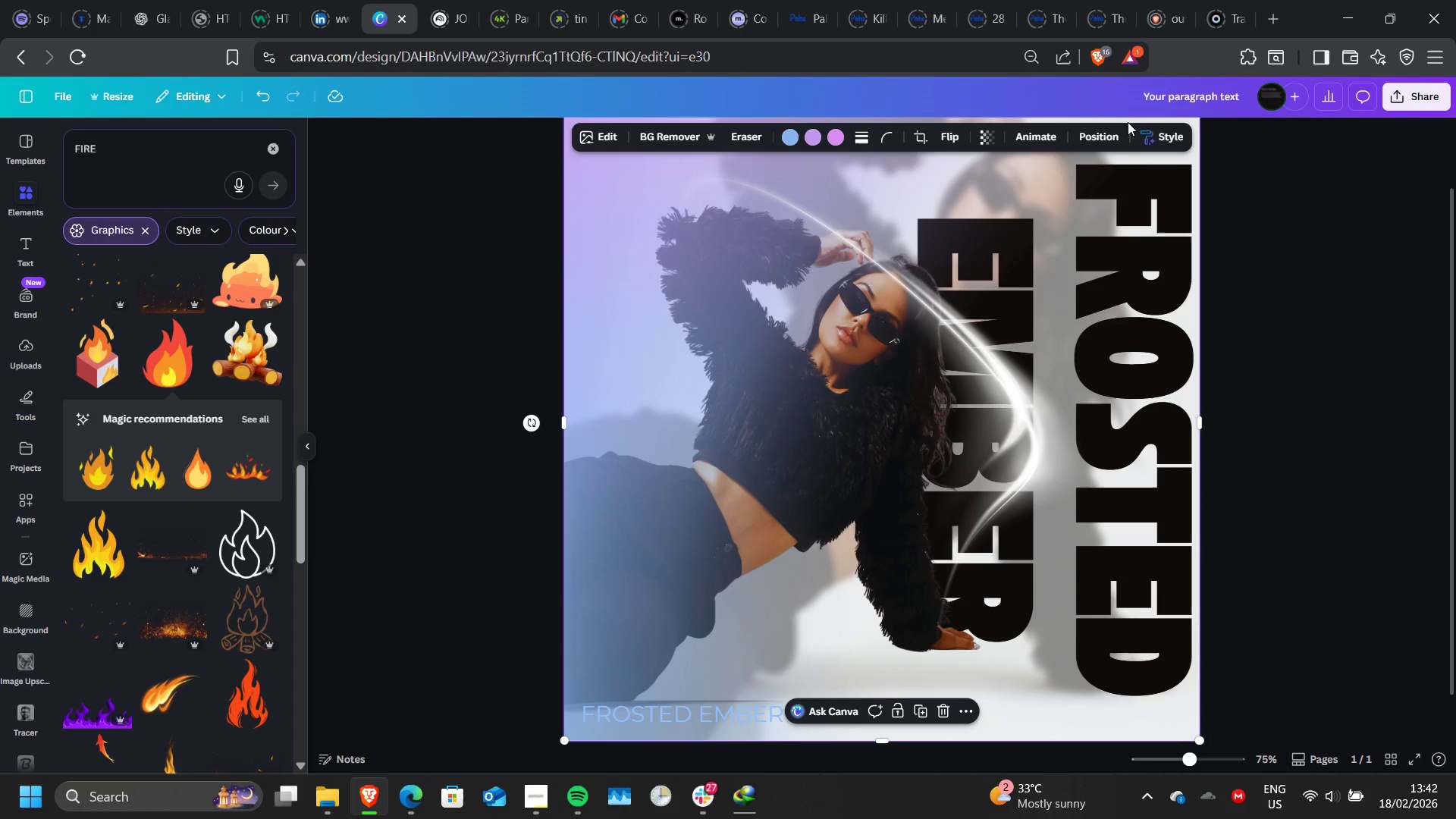 
left_click([1099, 130])
 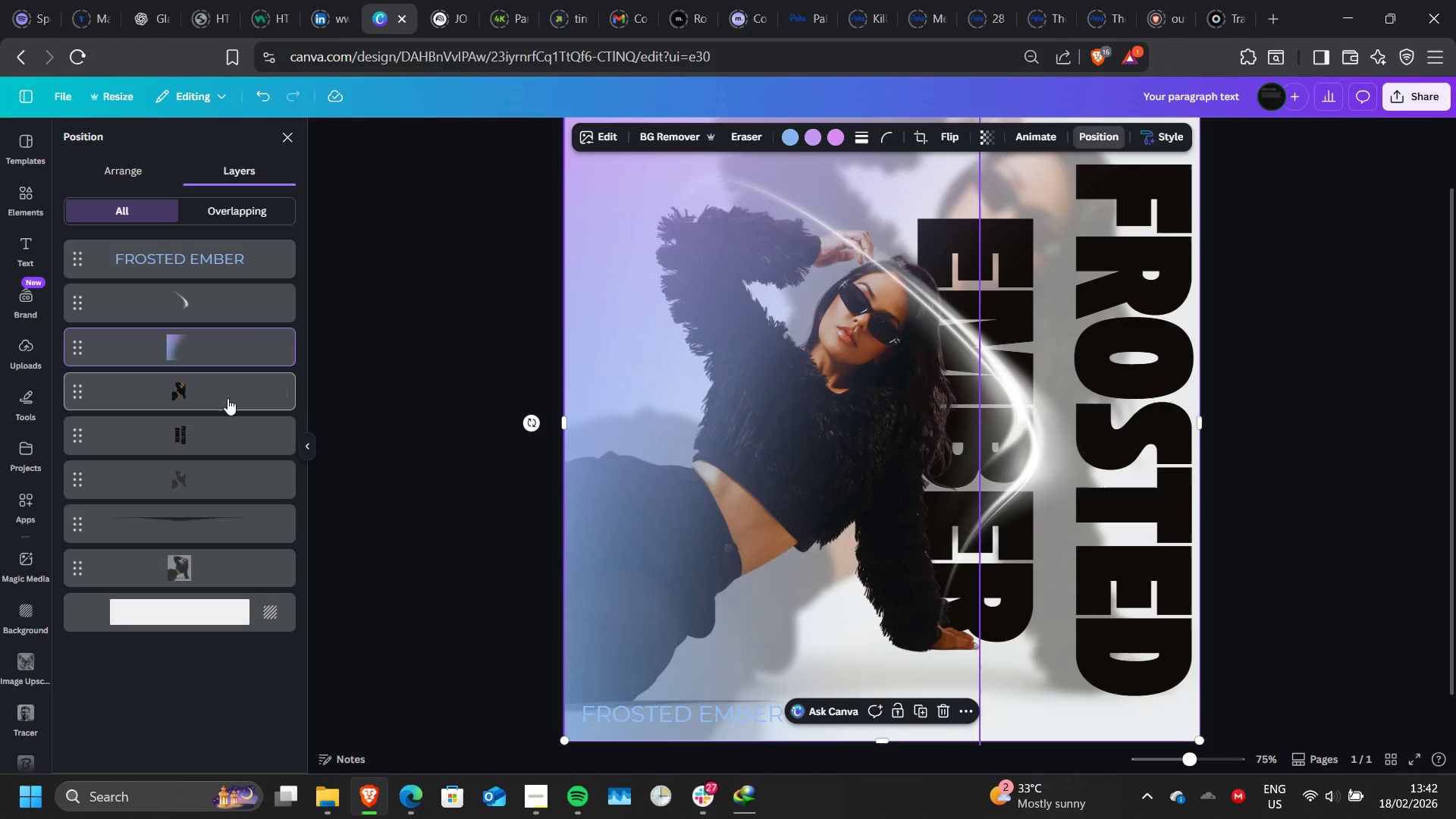 
left_click([220, 438])
 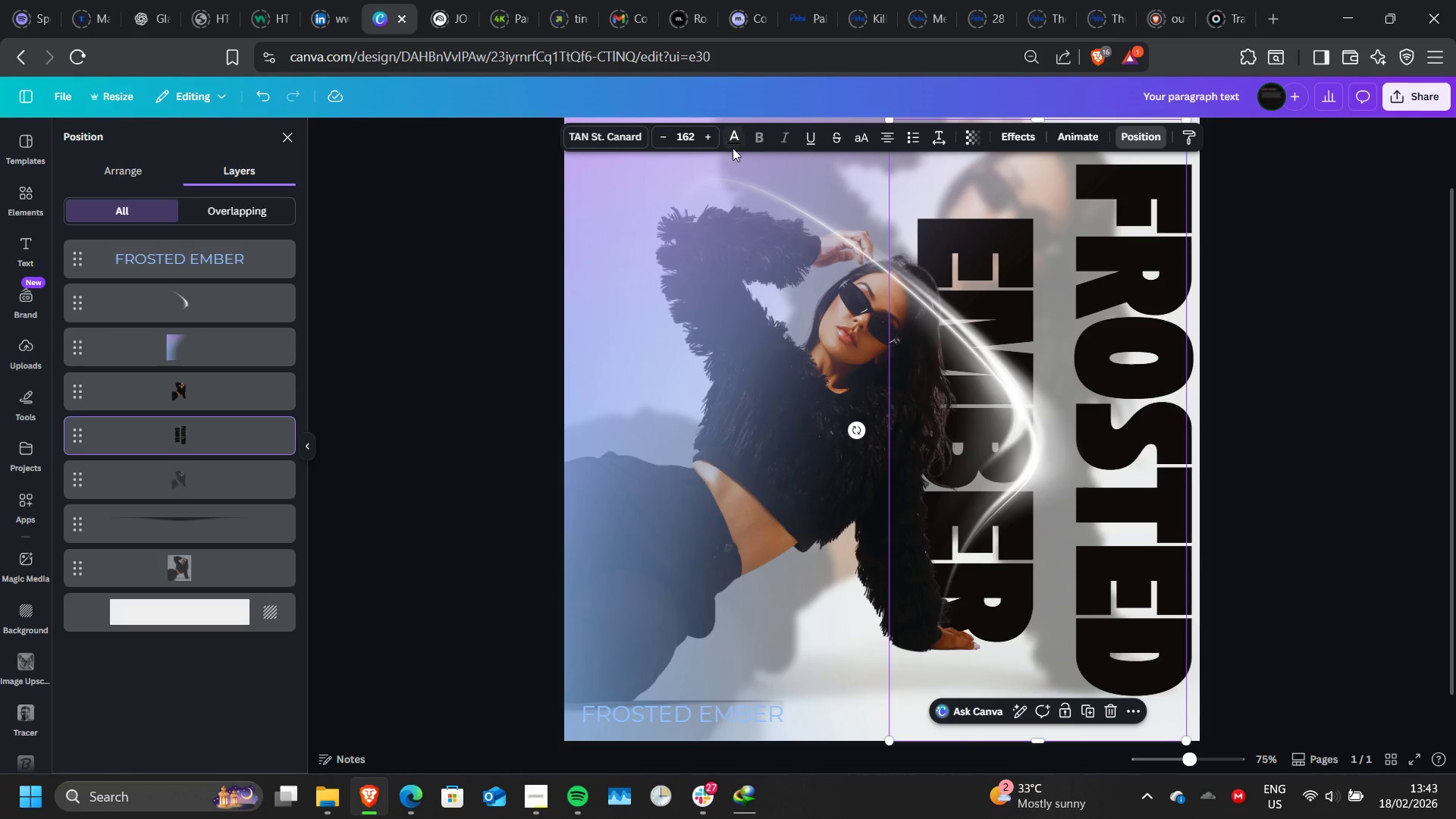 
left_click([733, 143])
 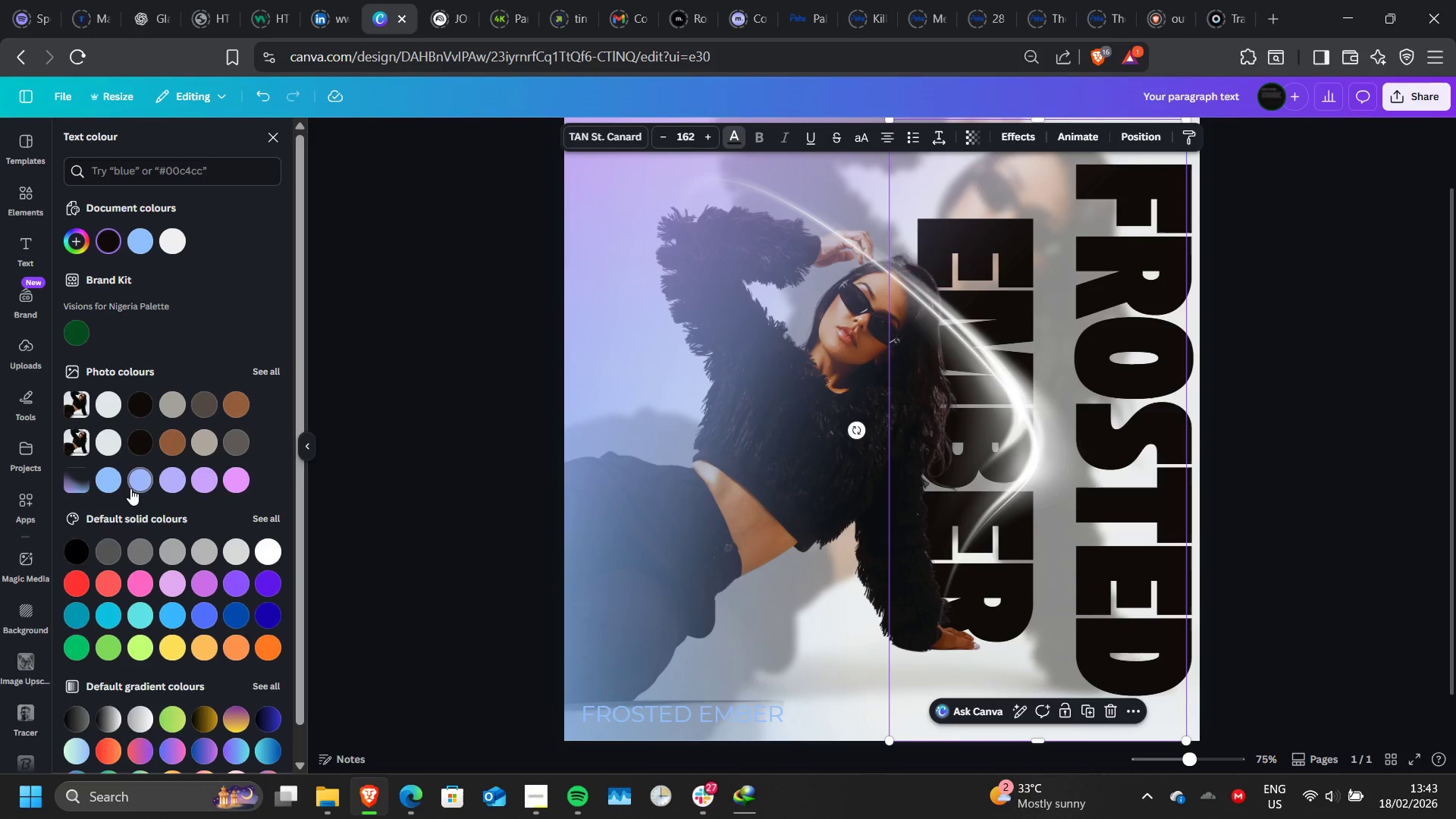 
scroll: coordinate [130, 488], scroll_direction: down, amount: 1.0
 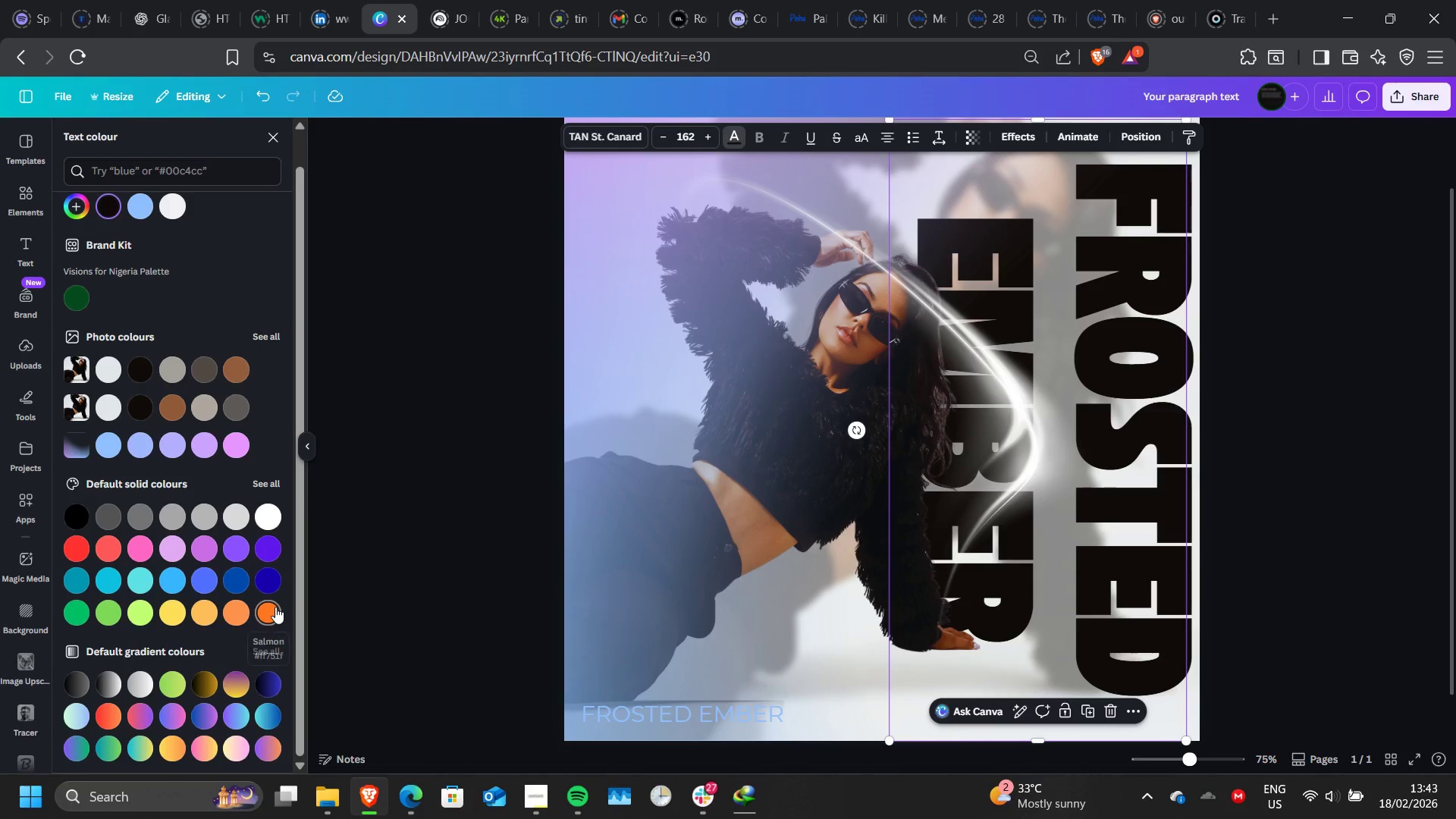 
left_click([275, 607])
 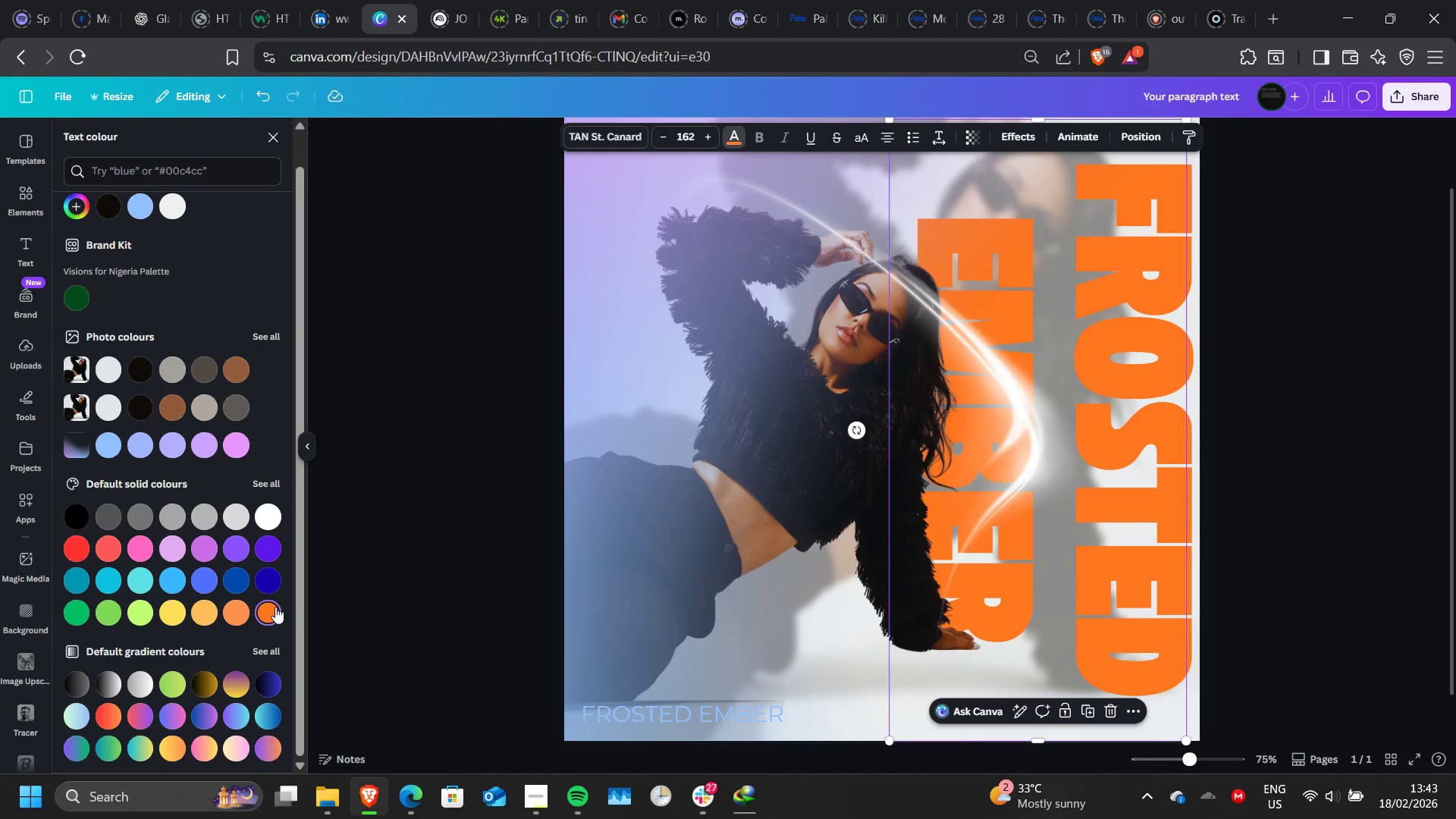 
wait(5.36)
 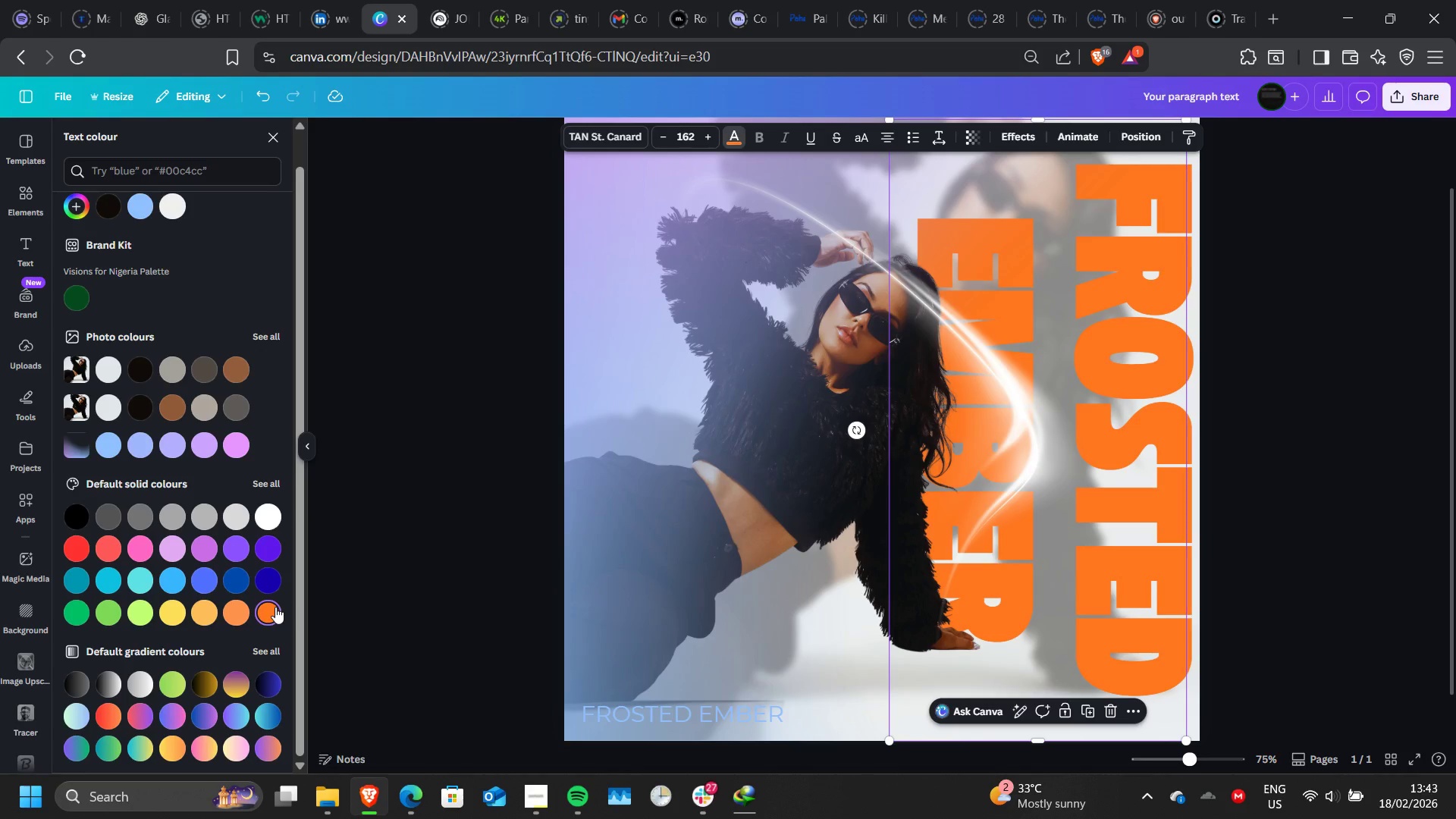 
double_click([1178, 460])
 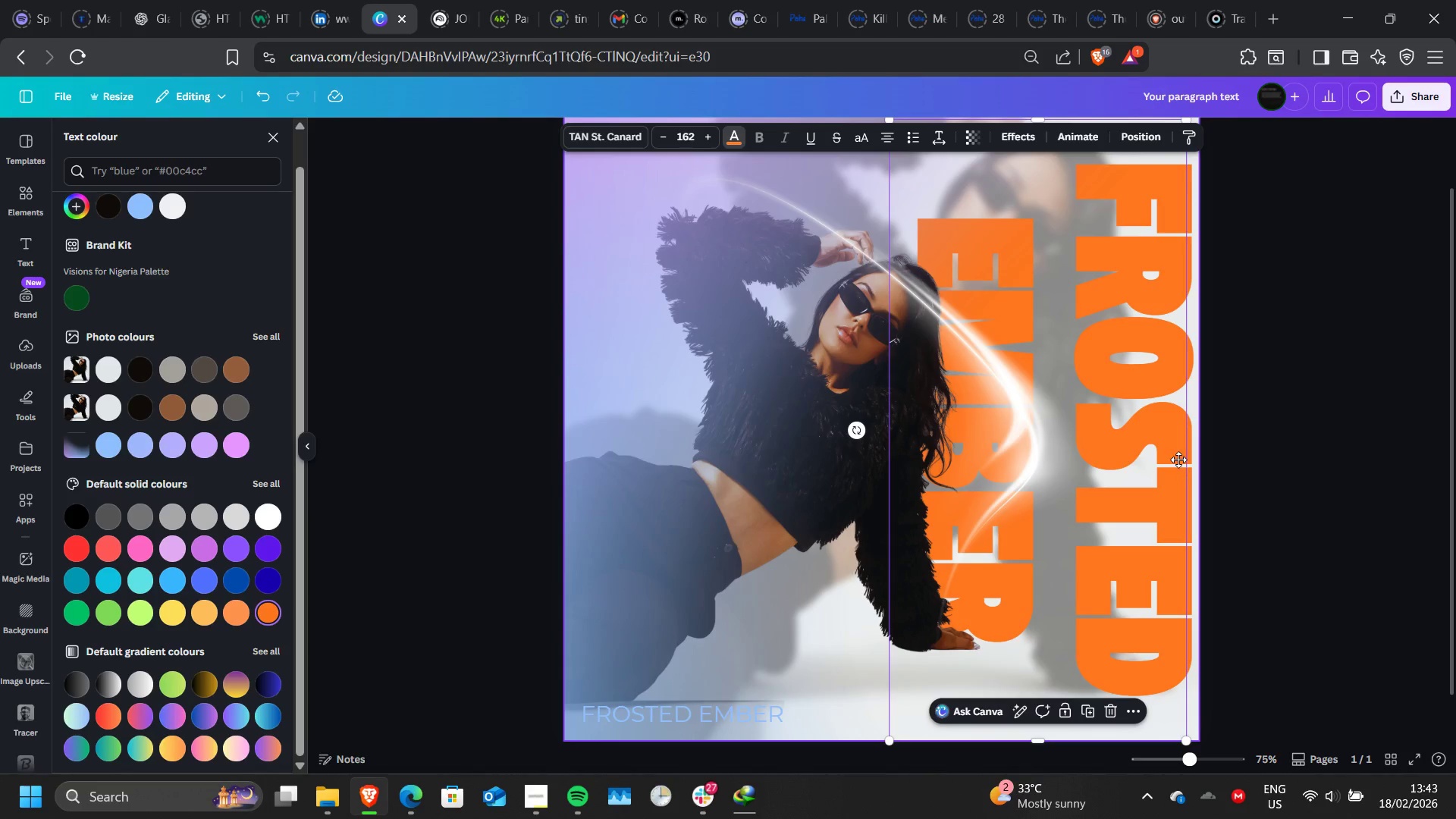 
triple_click([1178, 460])
 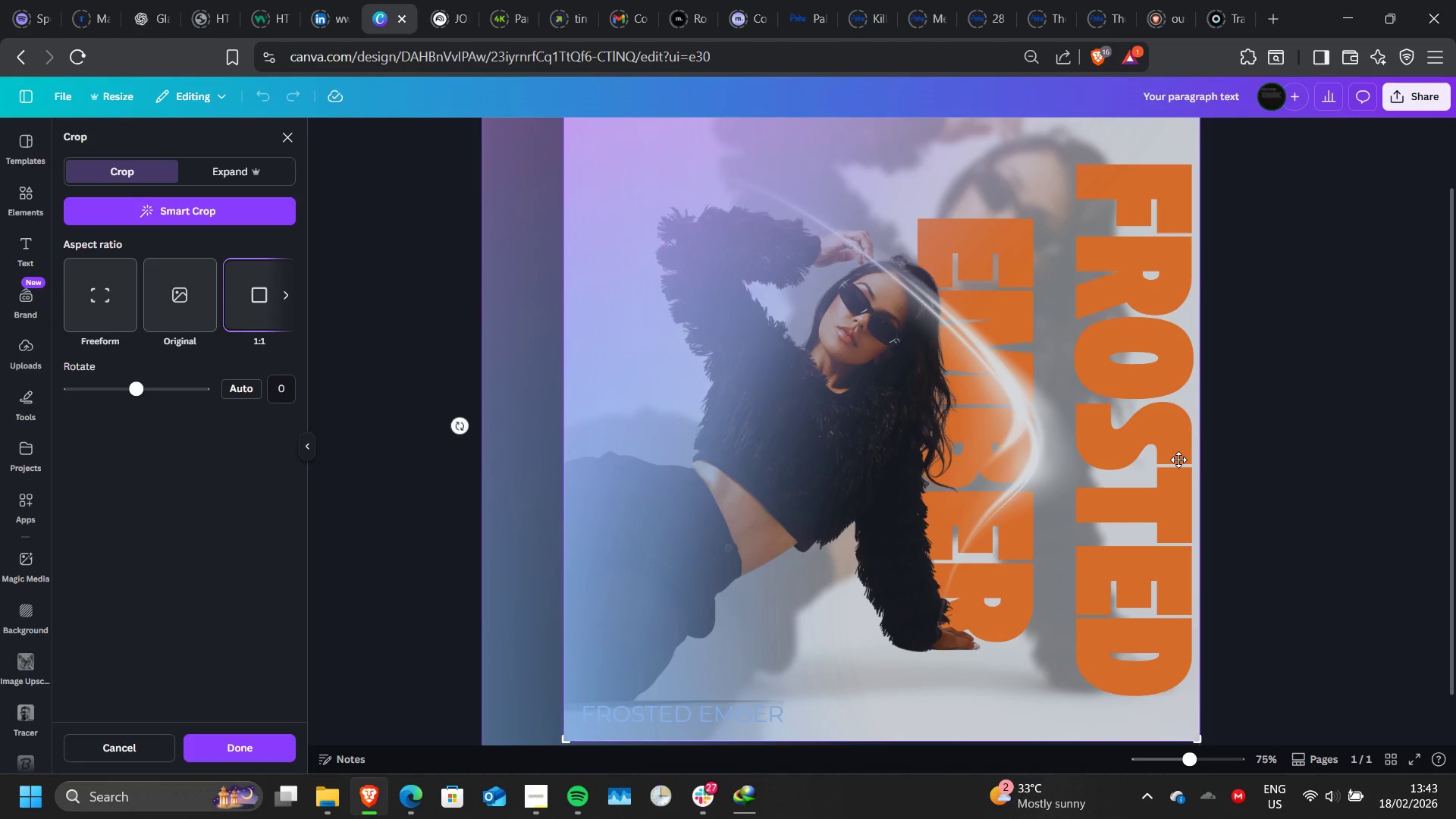 
left_click([1178, 460])
 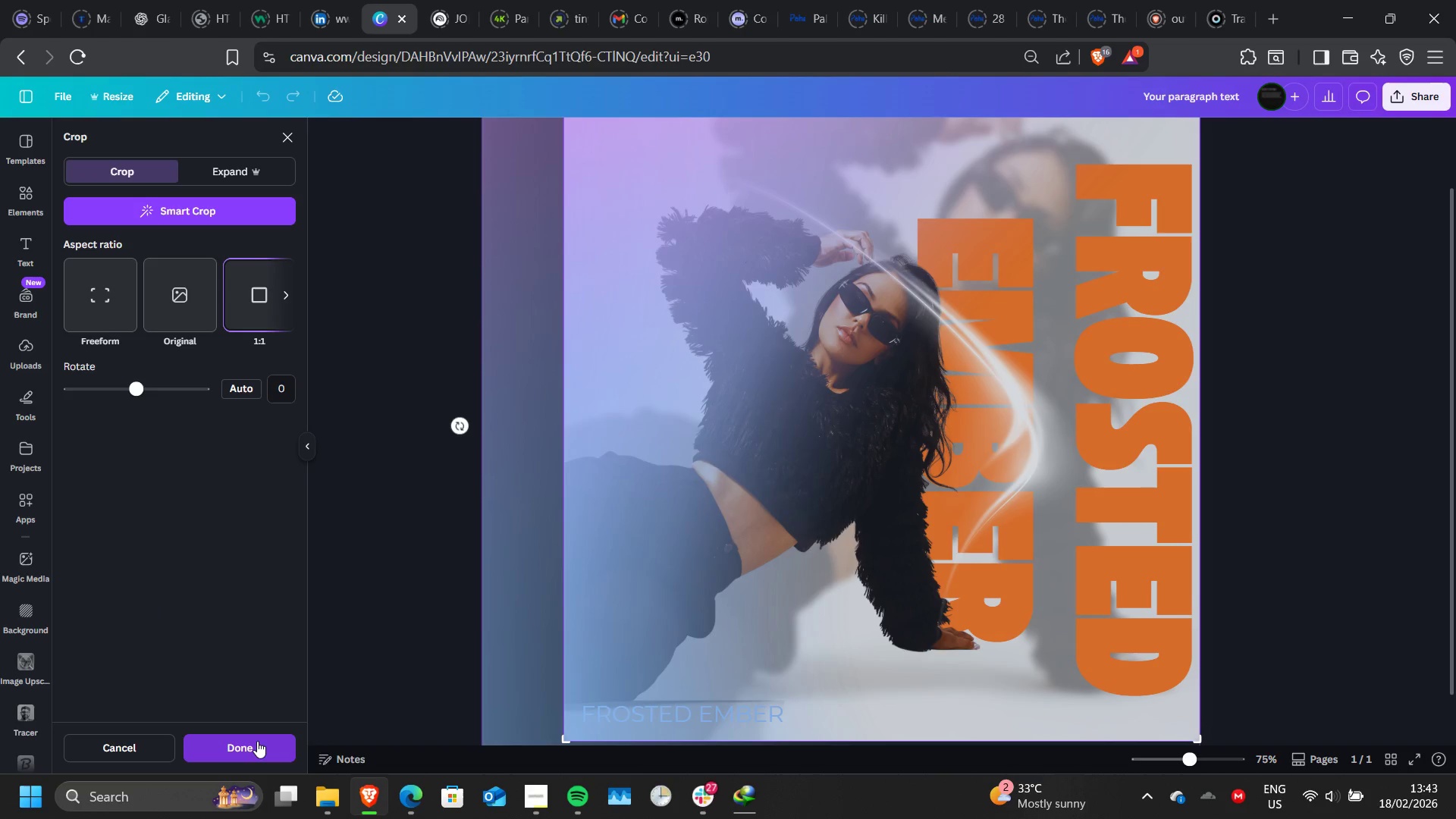 
left_click([257, 741])
 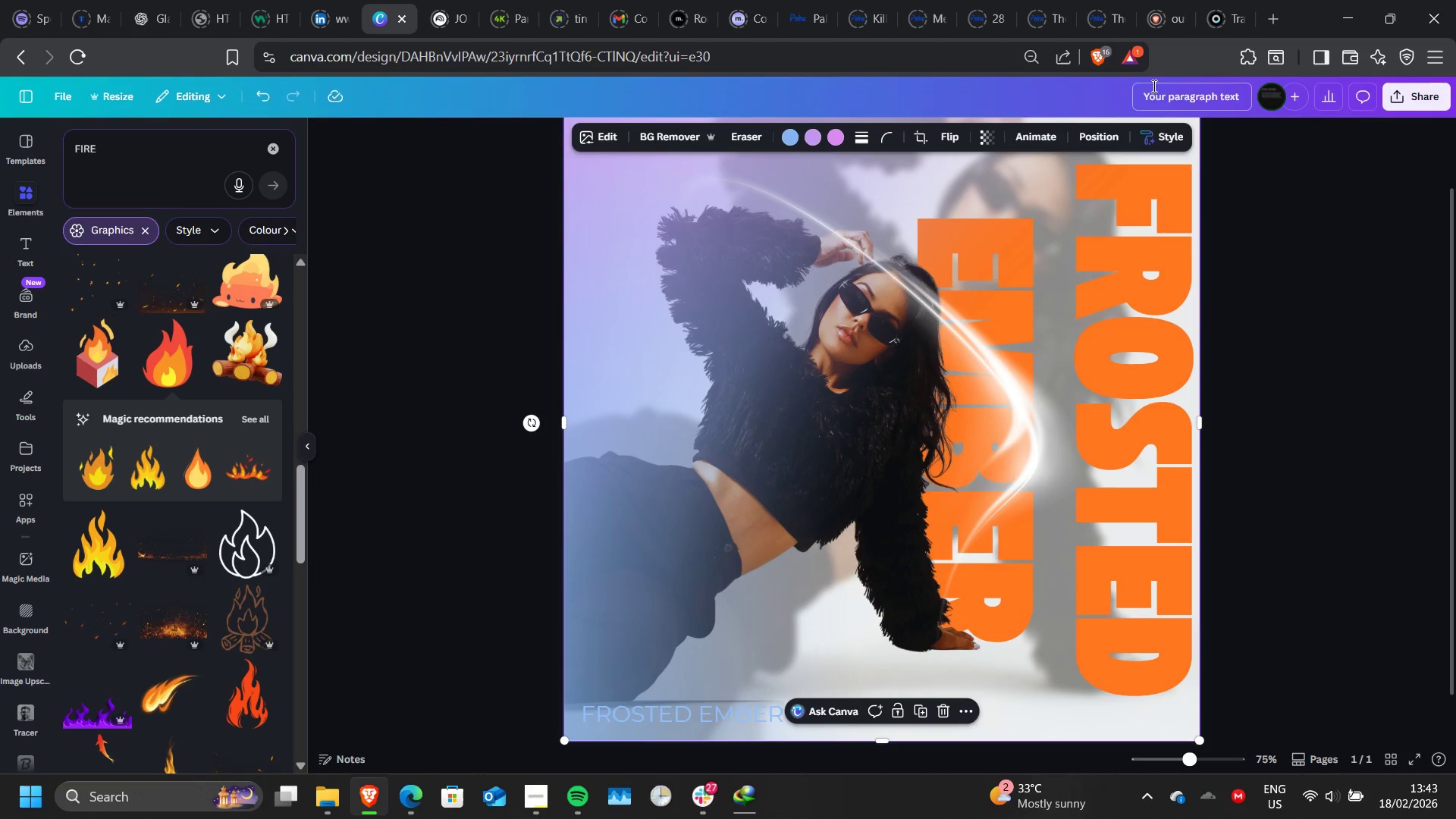 
left_click([1095, 136])
 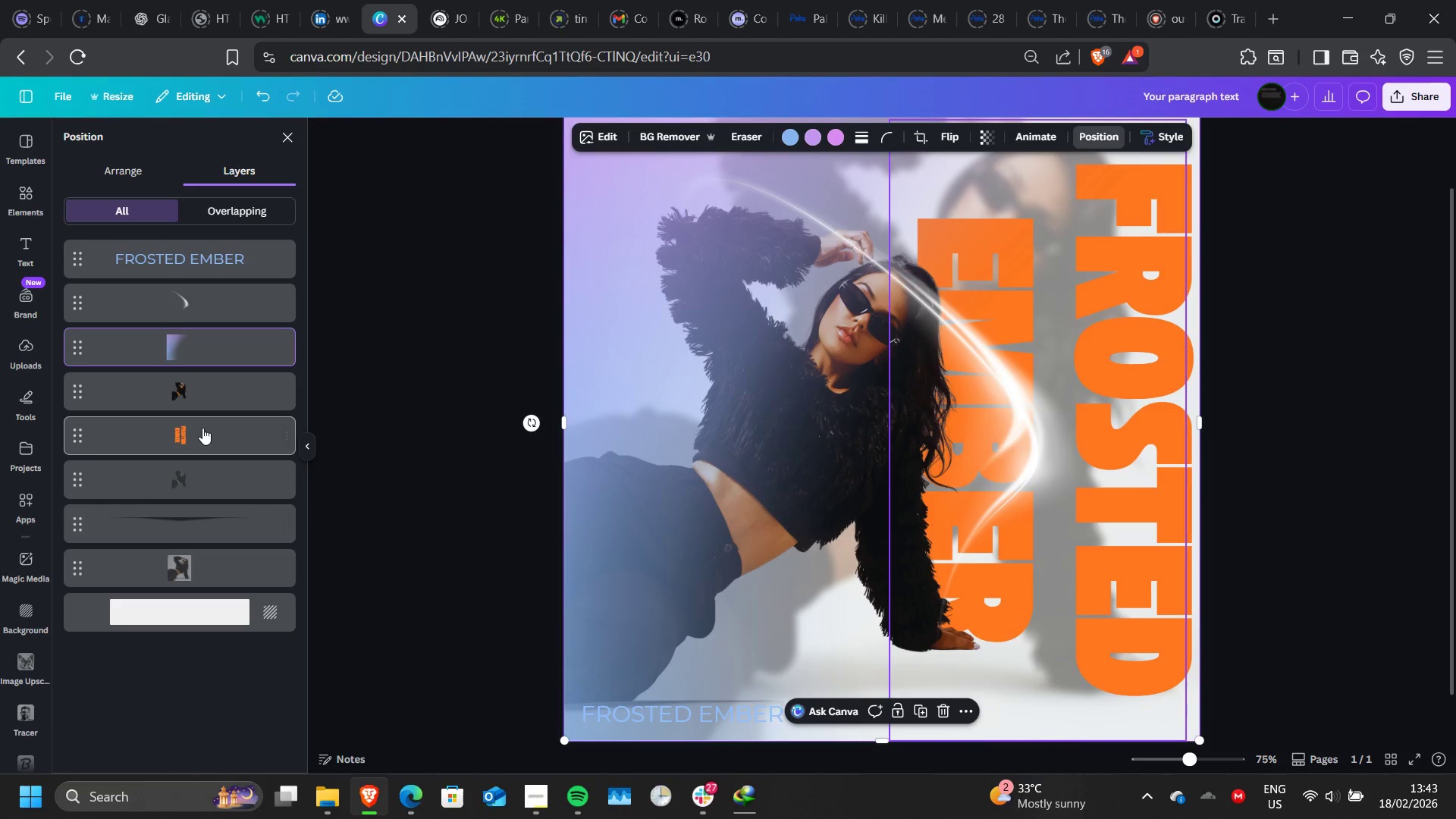 
left_click([206, 427])
 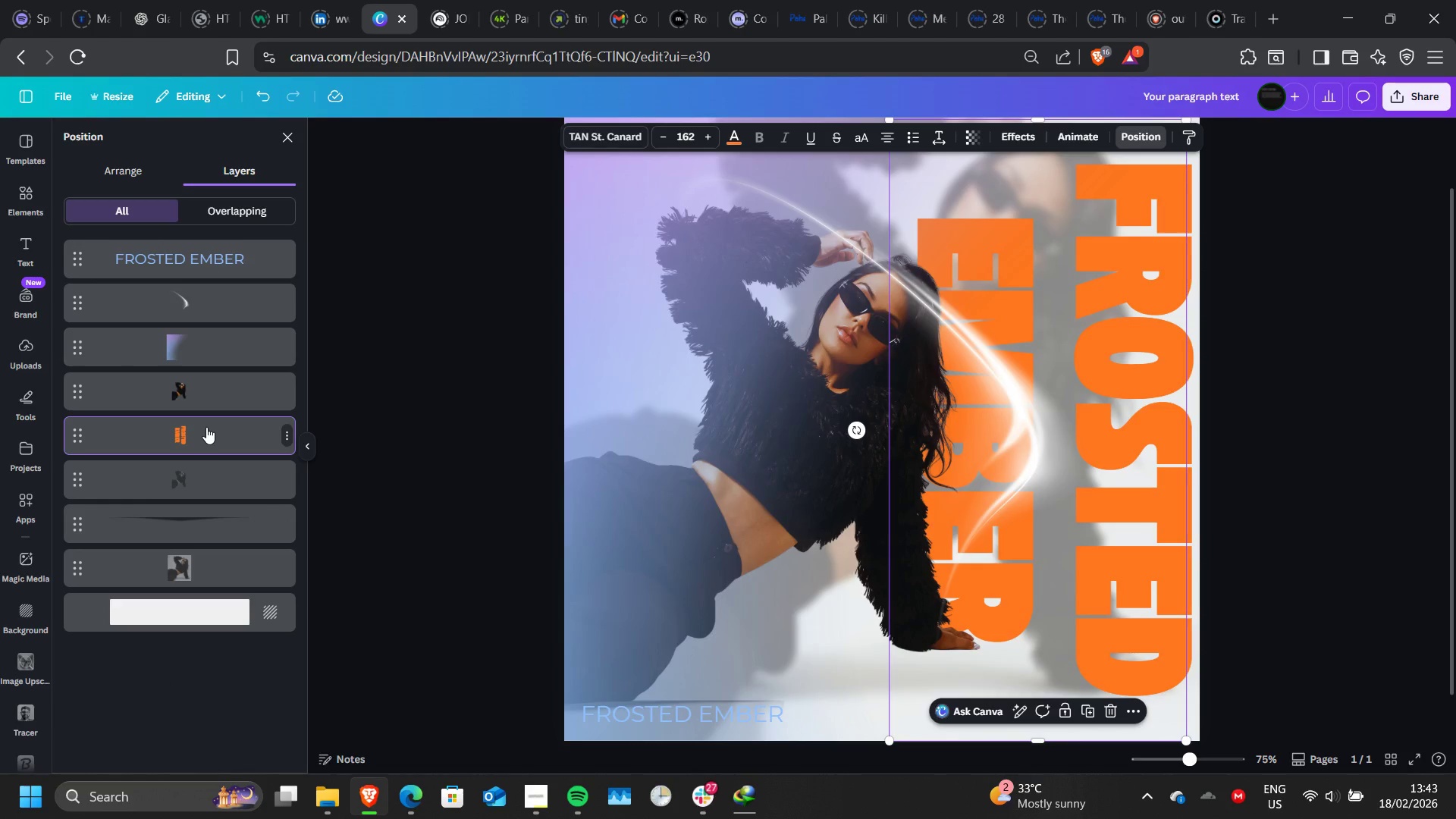 
left_click([903, 347])
 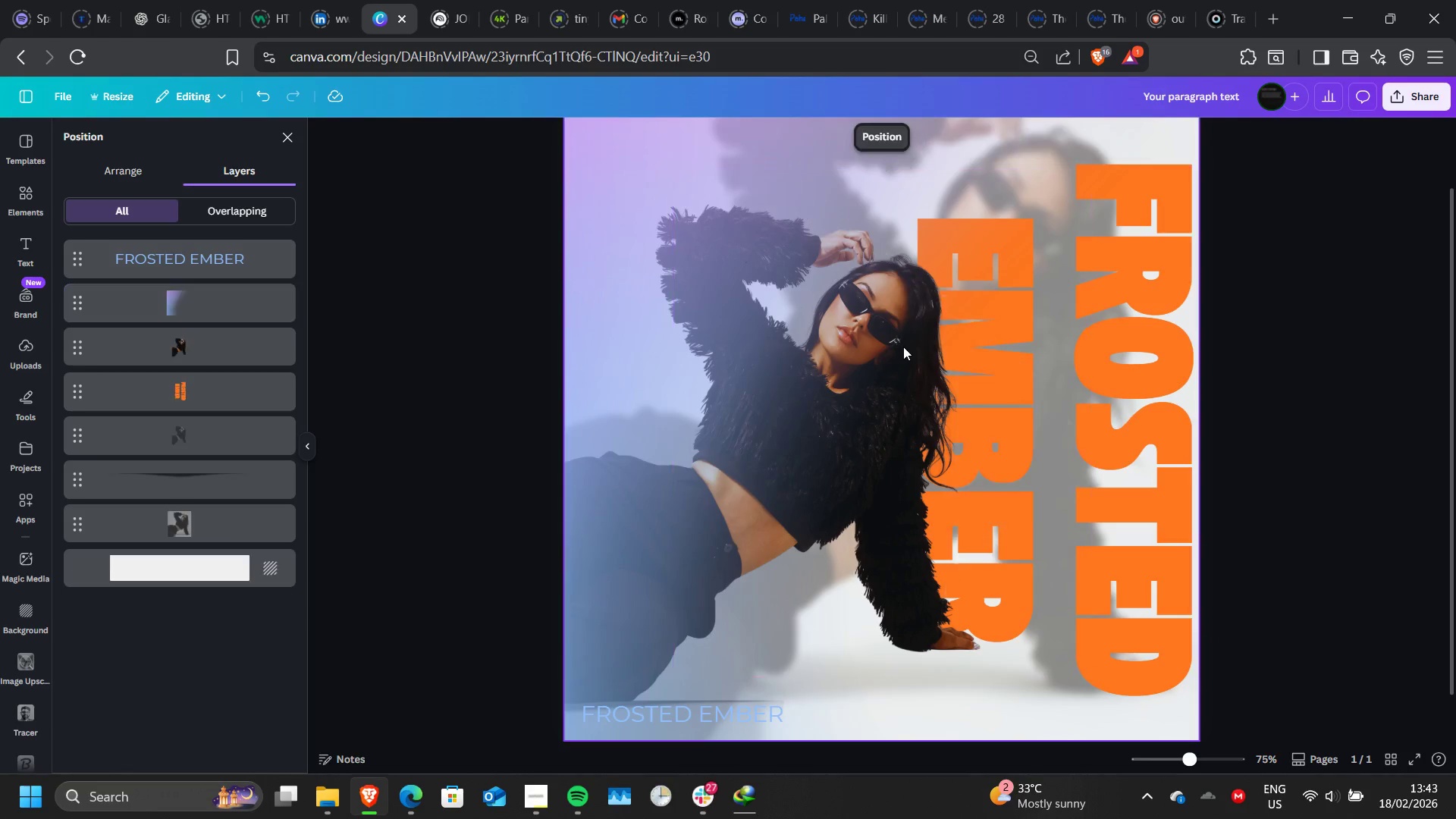 
key(Delete)
 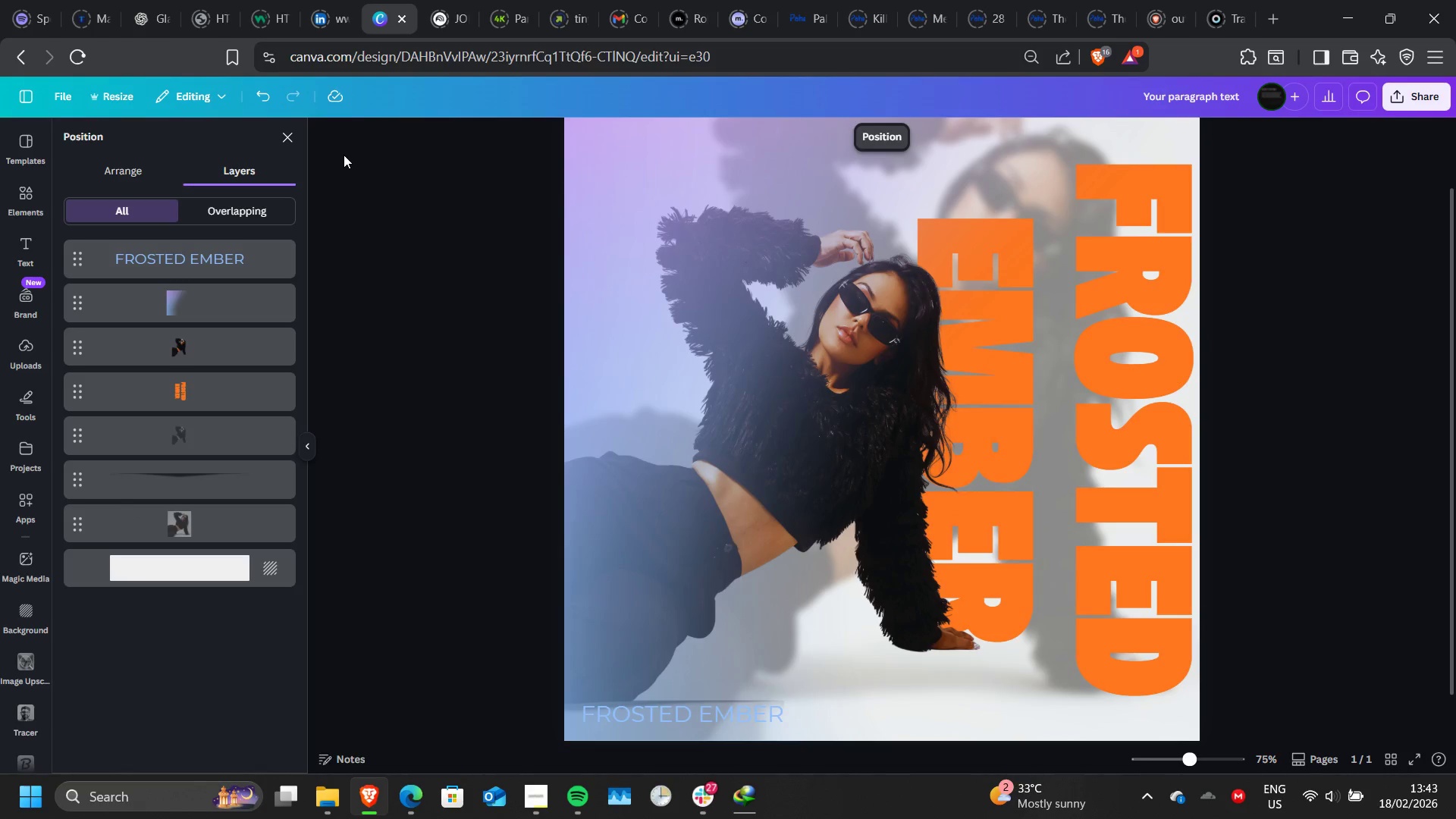 
wait(6.53)
 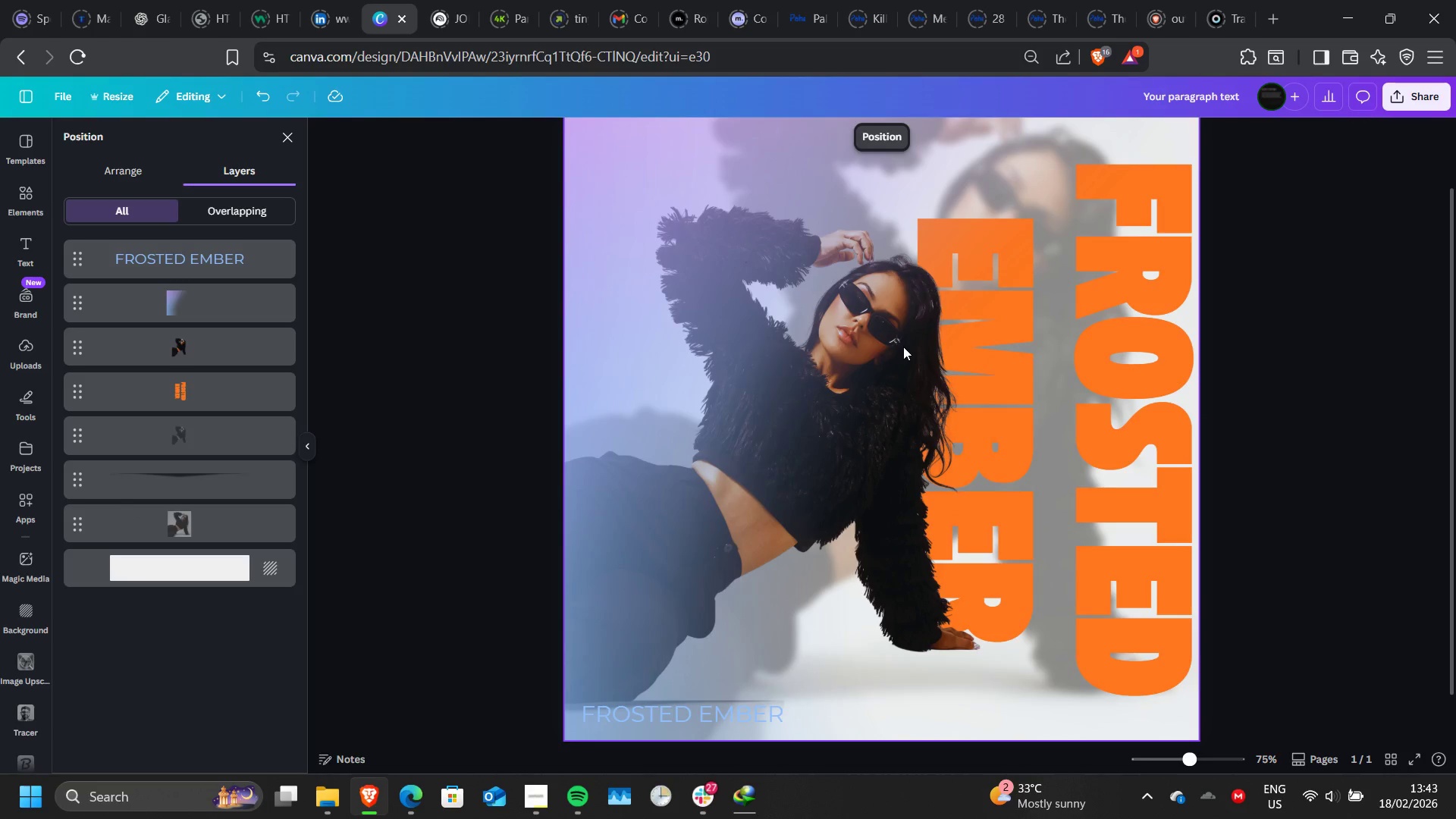 
key(Control+ControlLeft)
 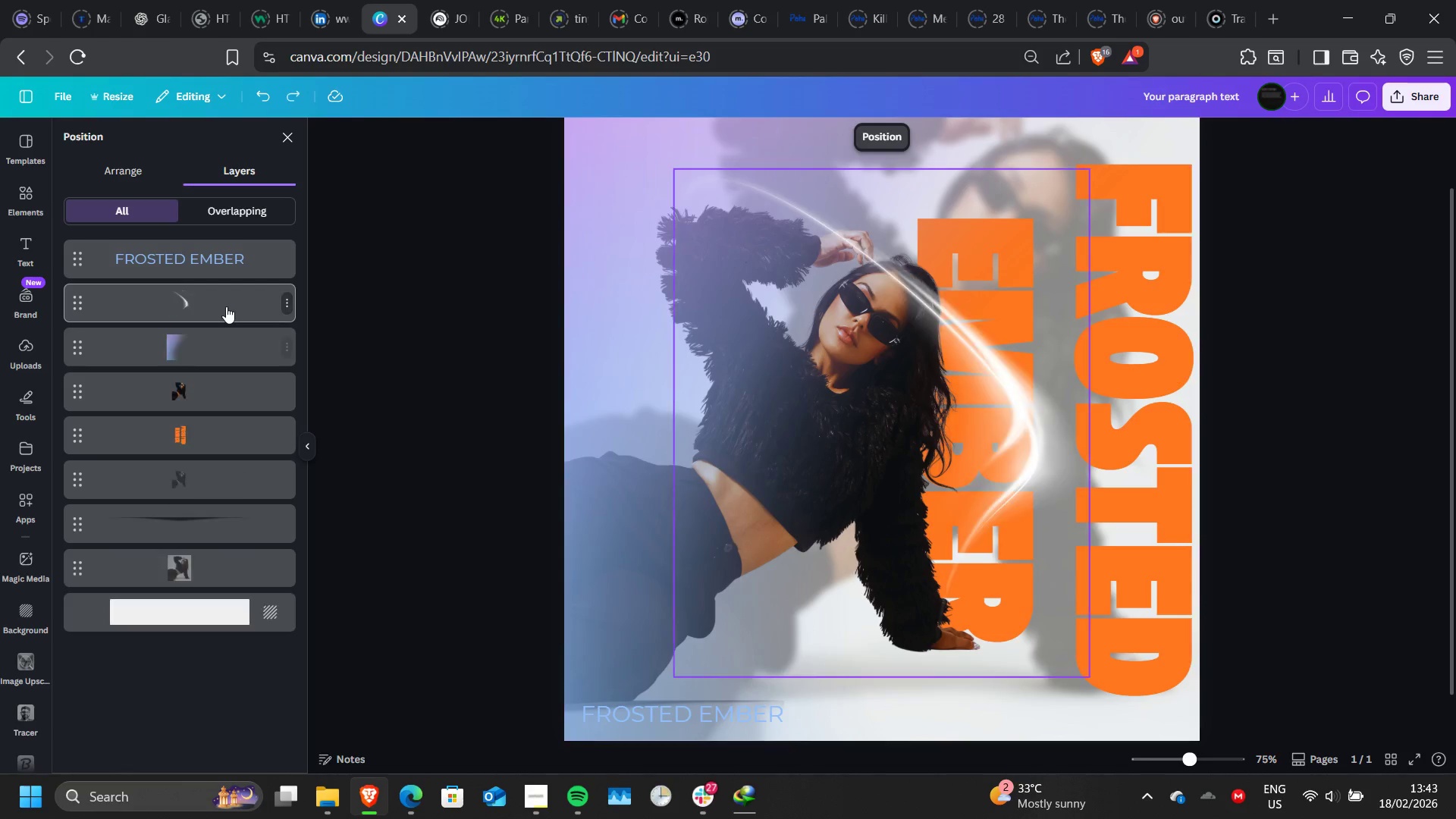 
key(Control+Z)
 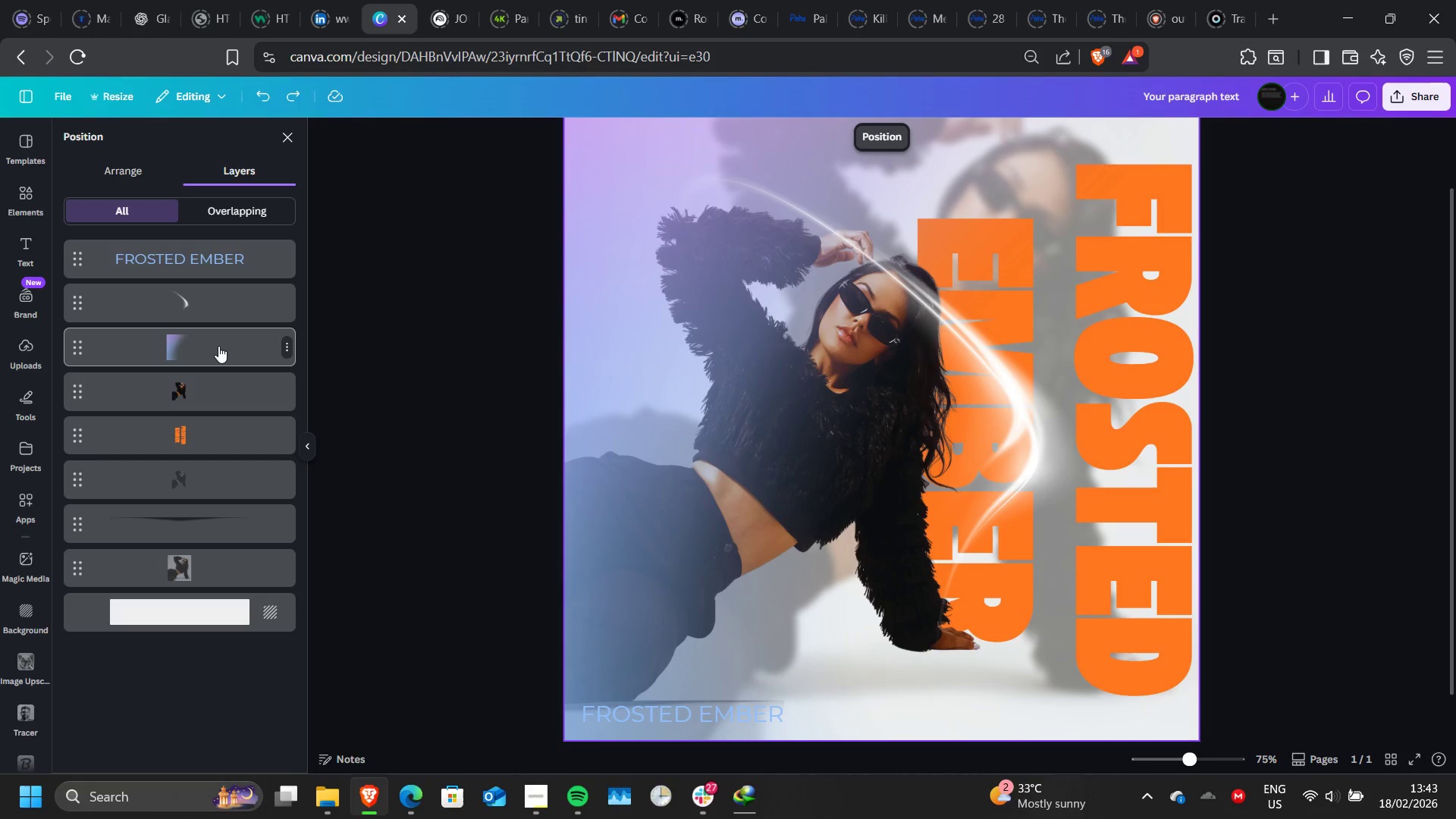 
left_click_drag(start_coordinate=[218, 346], to_coordinate=[221, 522])
 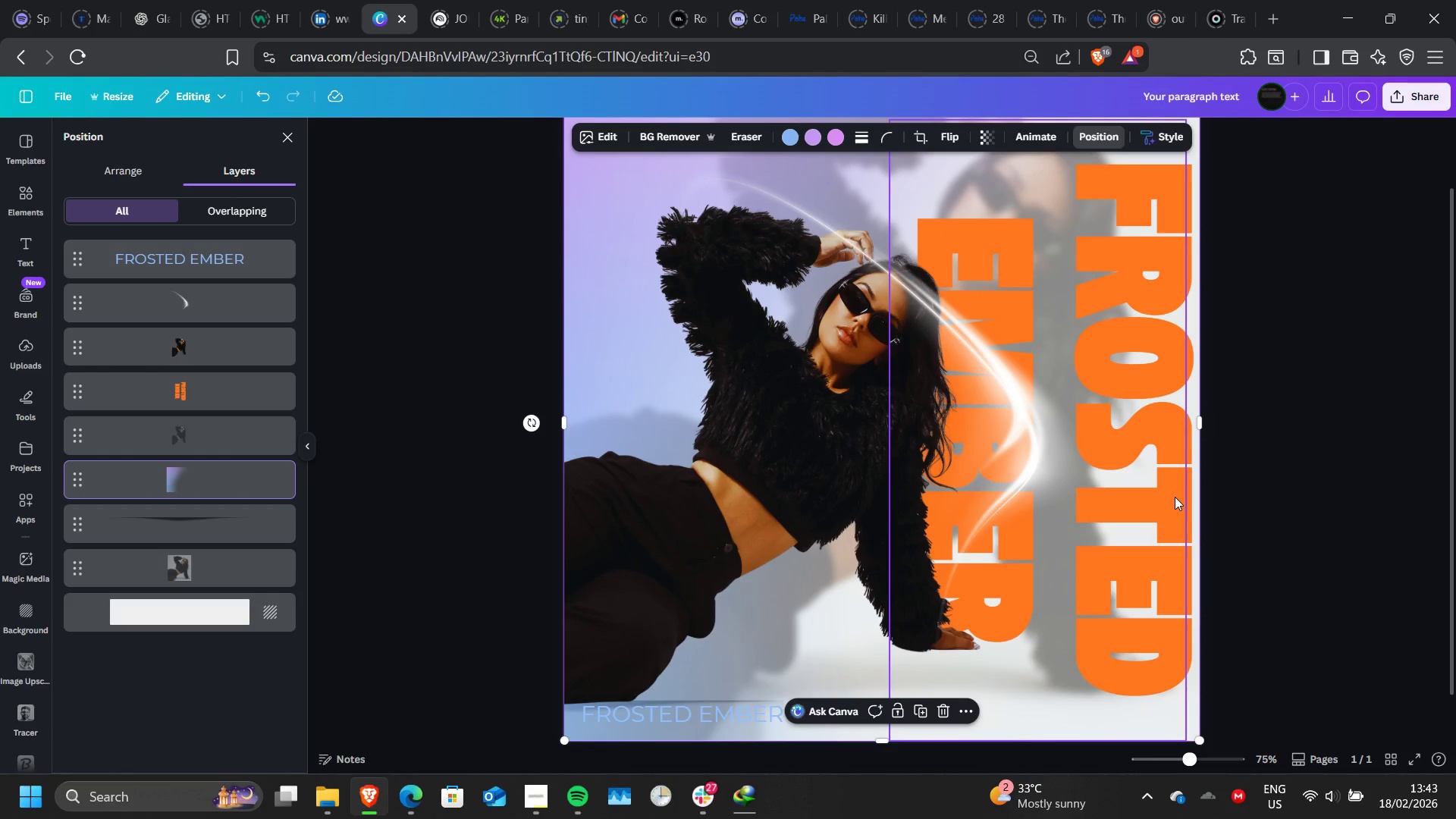 
wait(6.94)
 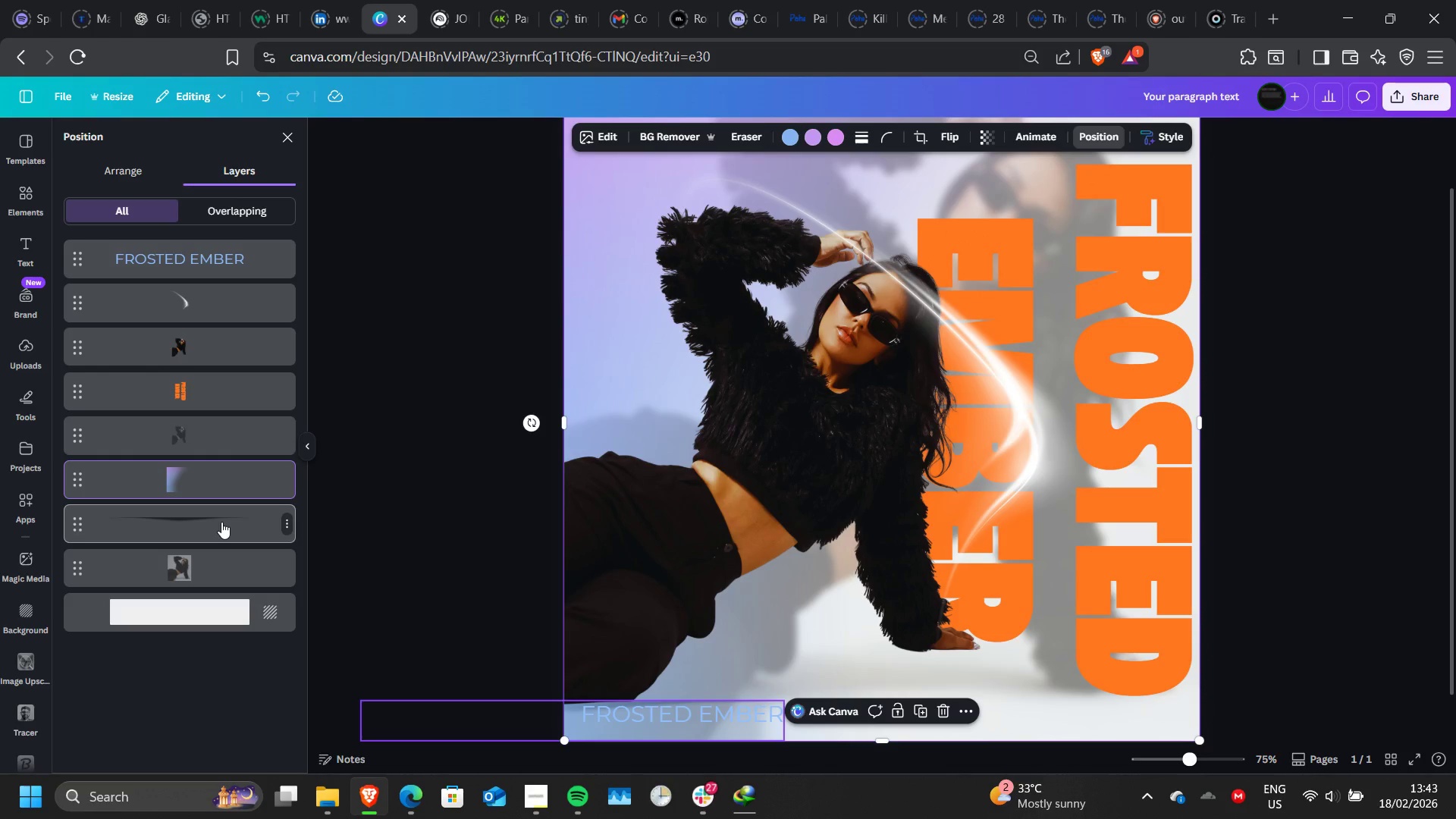 
left_click([234, 400])
 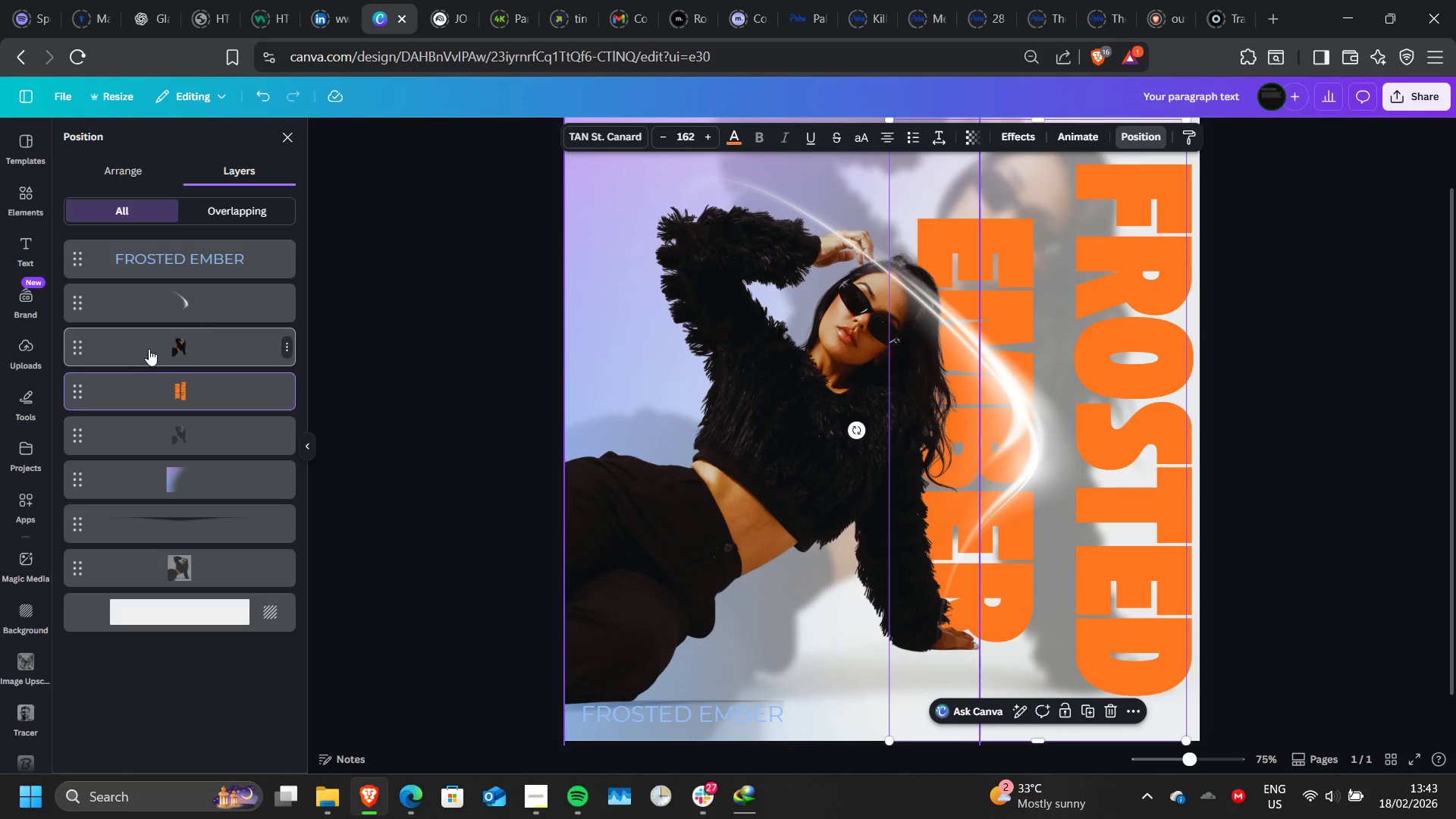 
left_click_drag(start_coordinate=[215, 305], to_coordinate=[215, 518])
 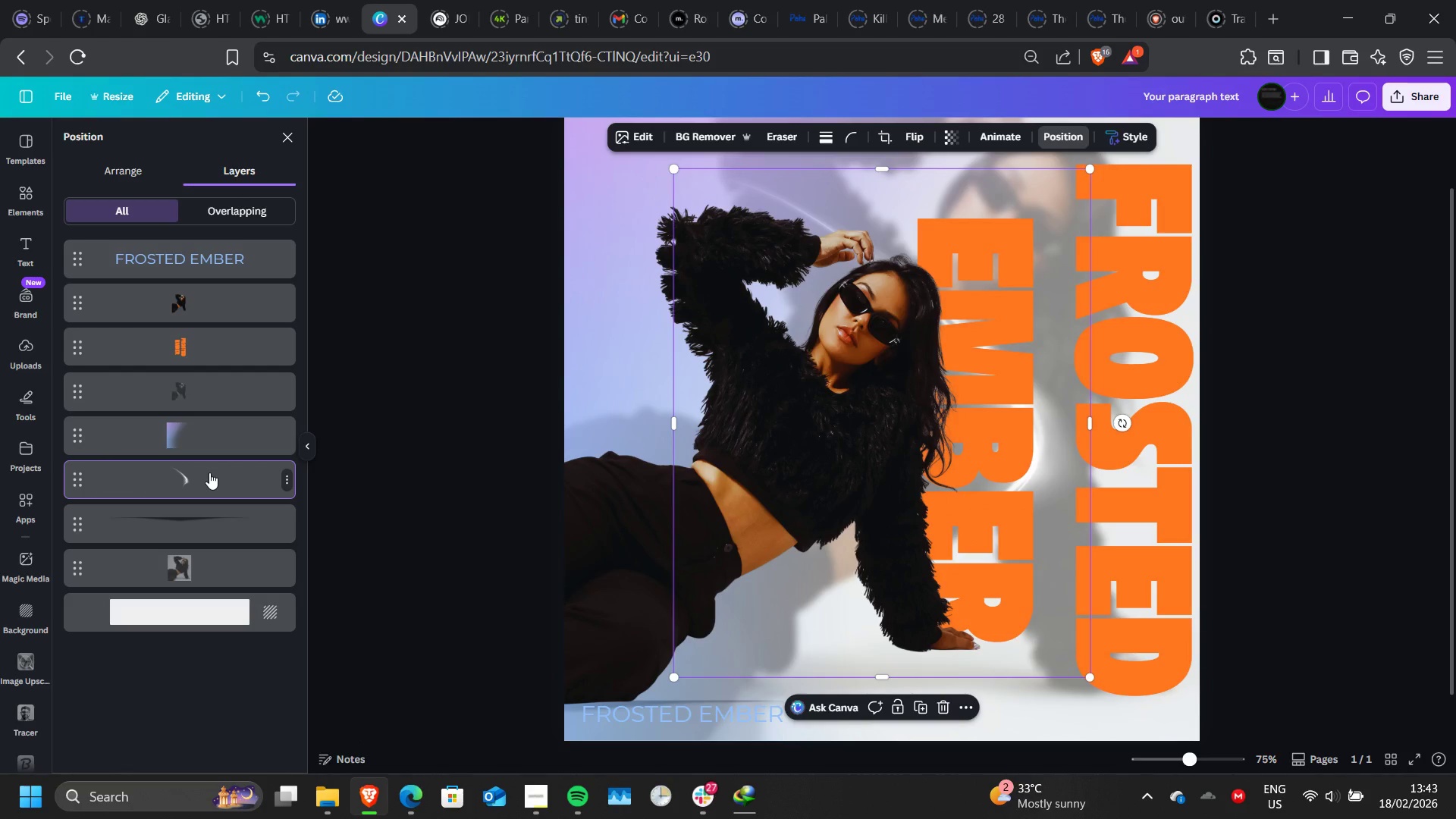 
wait(5.28)
 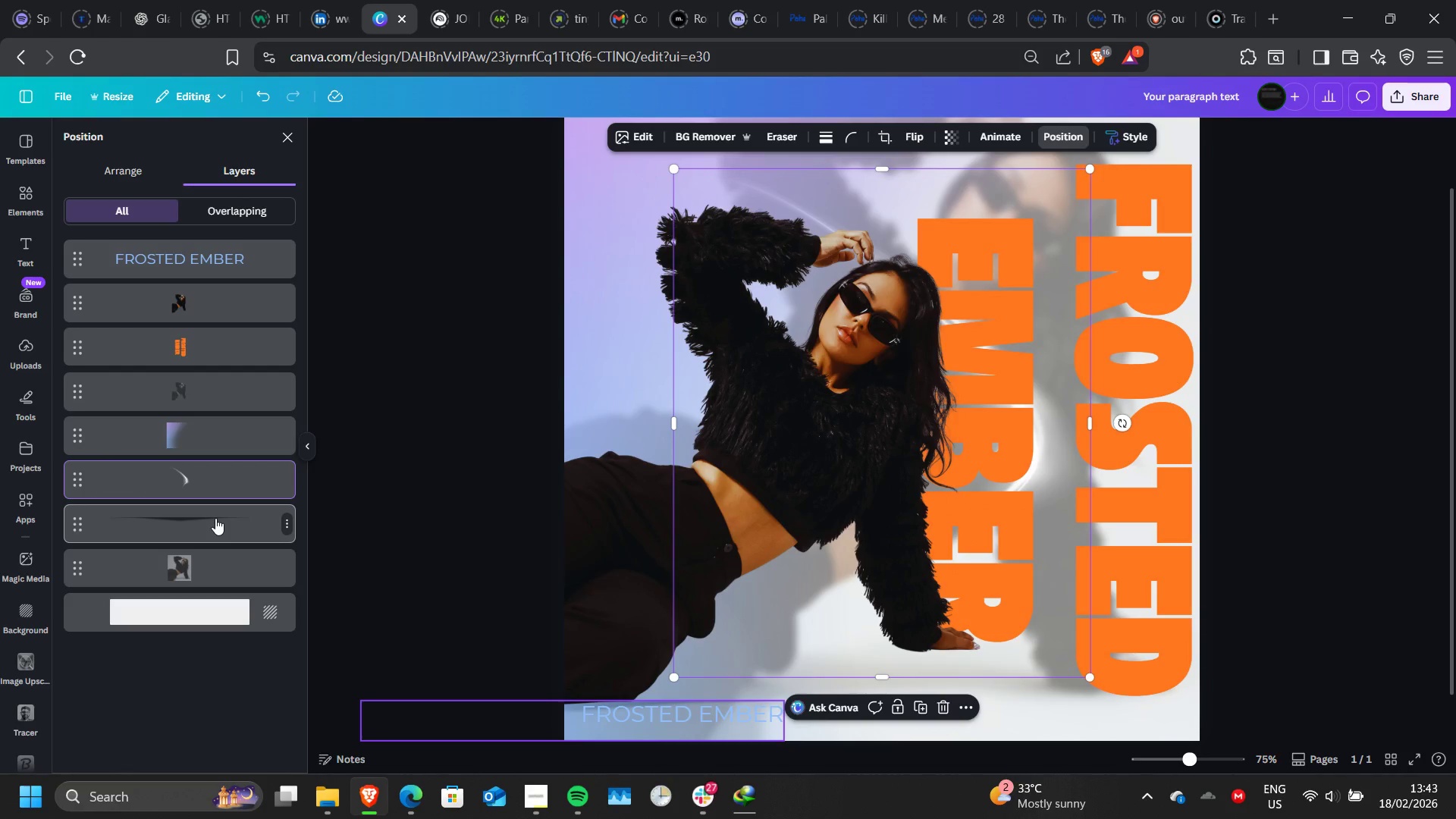 
scroll: coordinate [209, 472], scroll_direction: none, amount: 0.0
 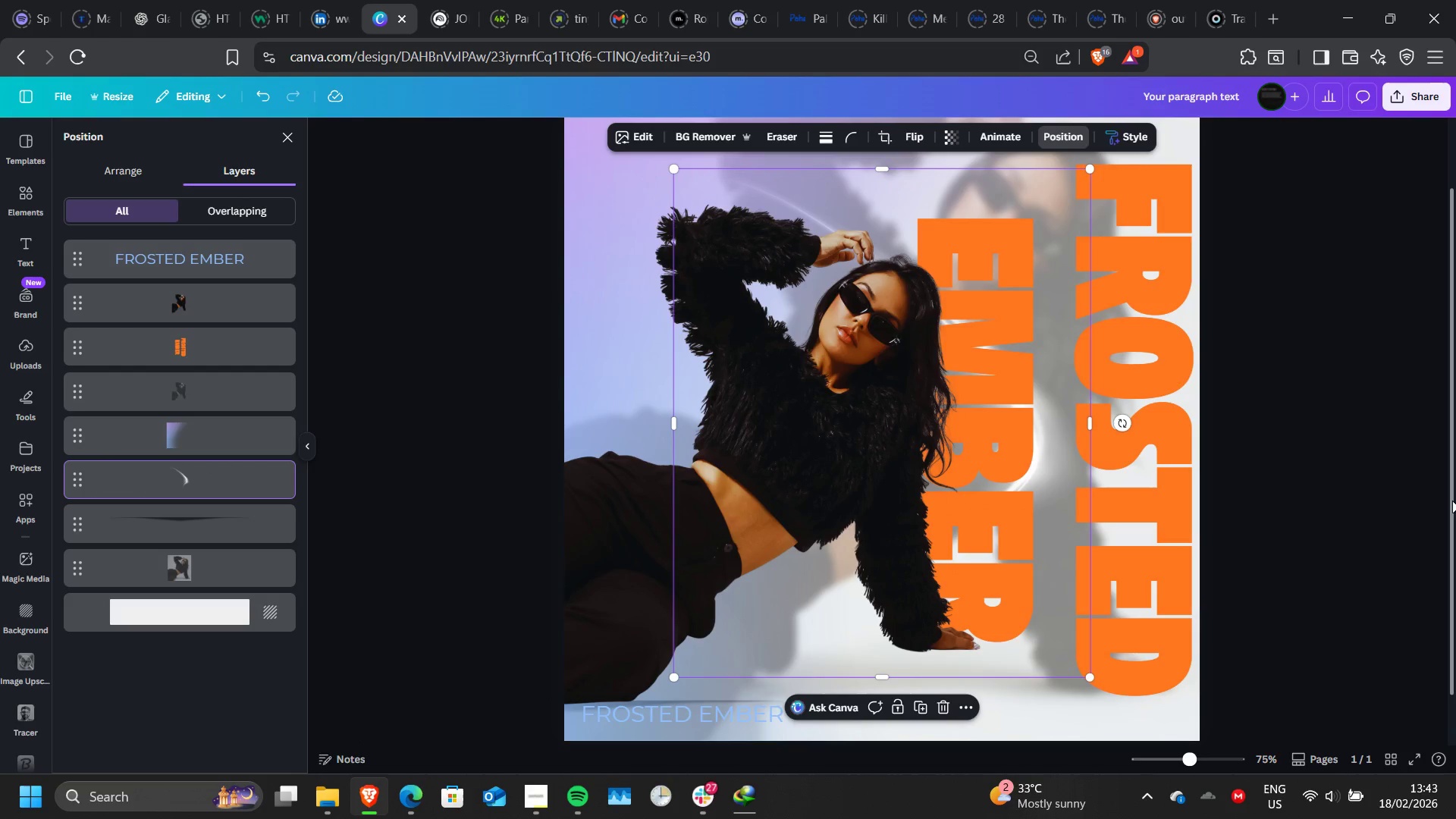 
left_click([1452, 500])
 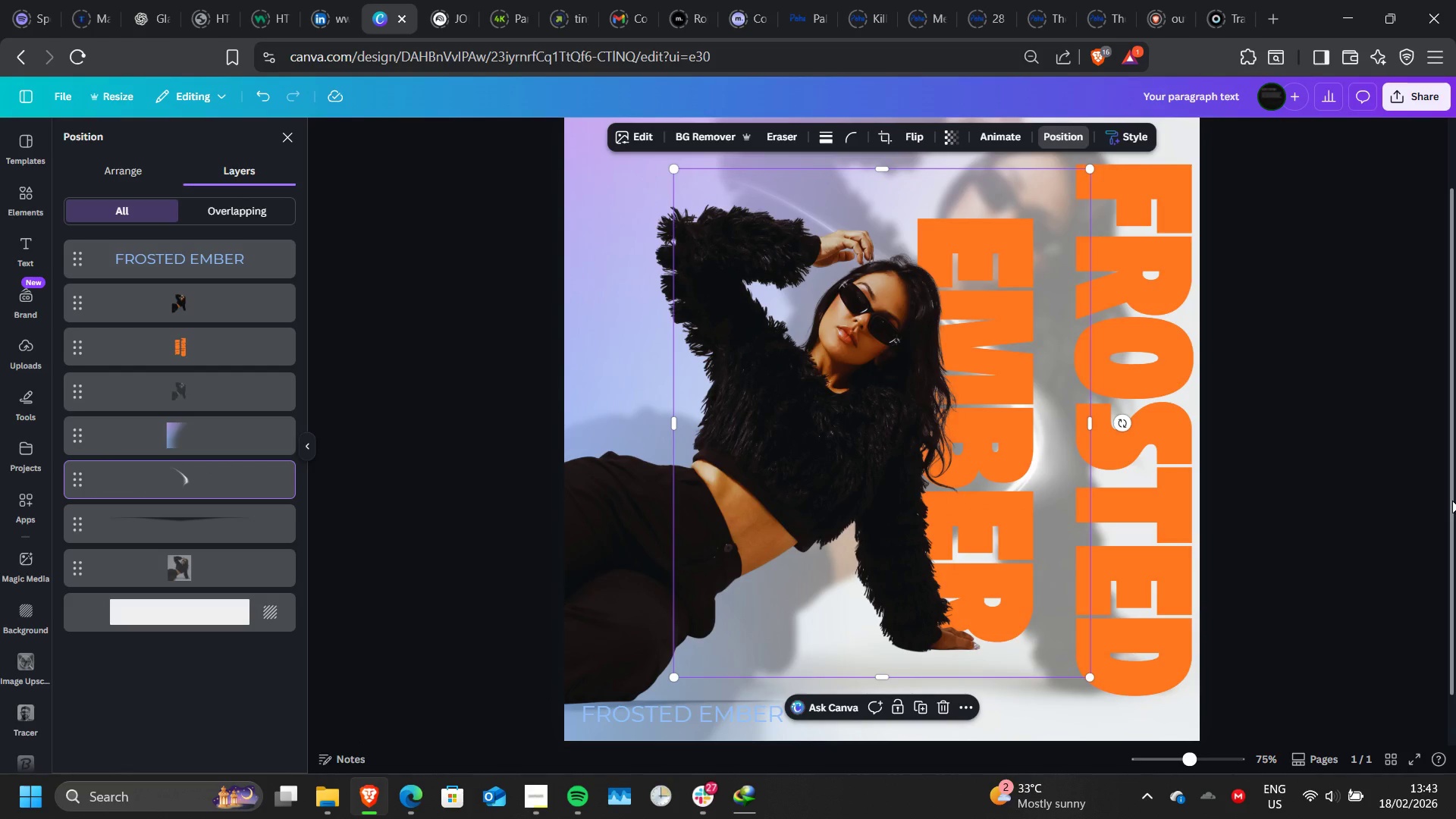 
left_click([1452, 500])
 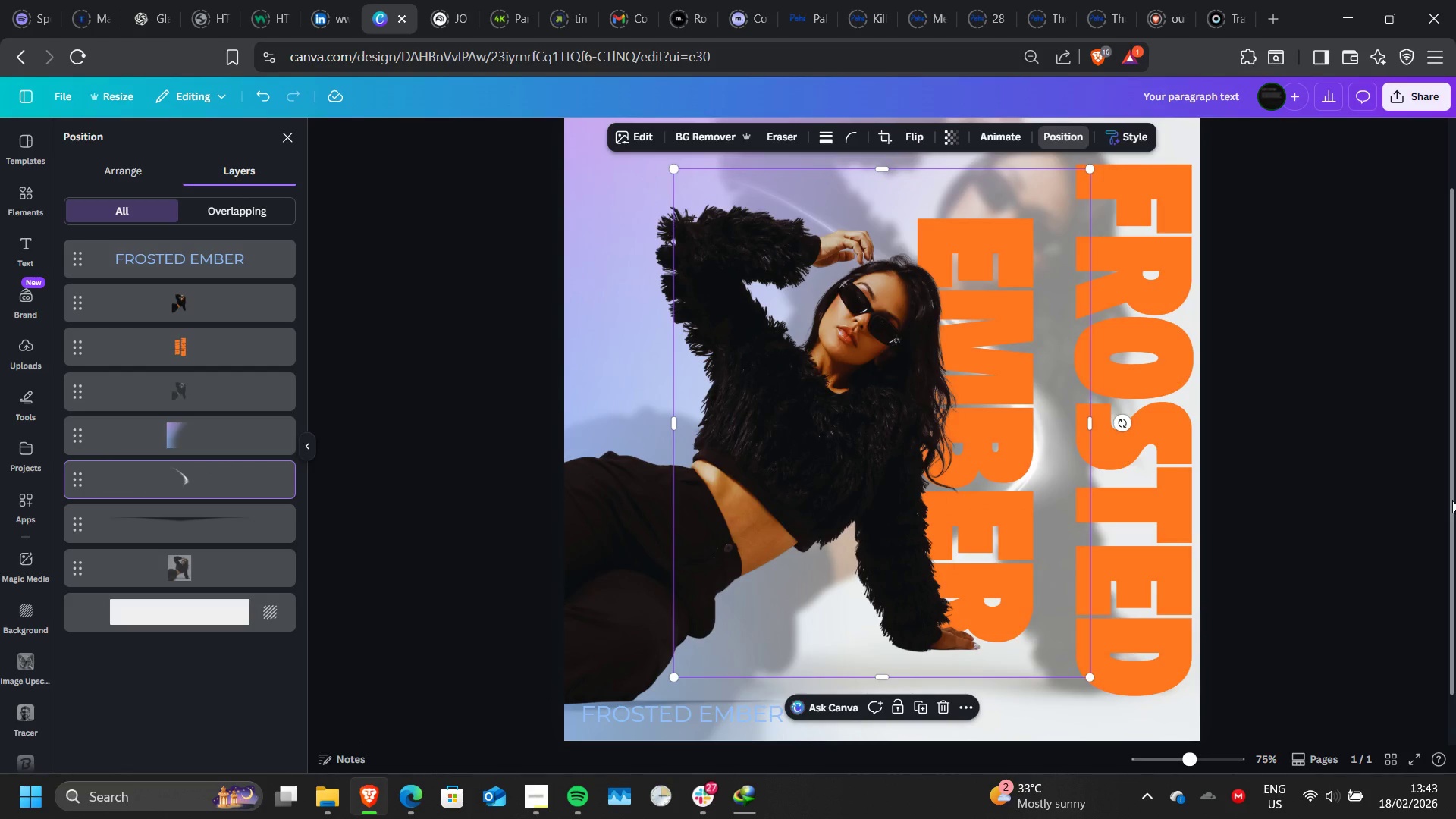 
left_click([1452, 500])
 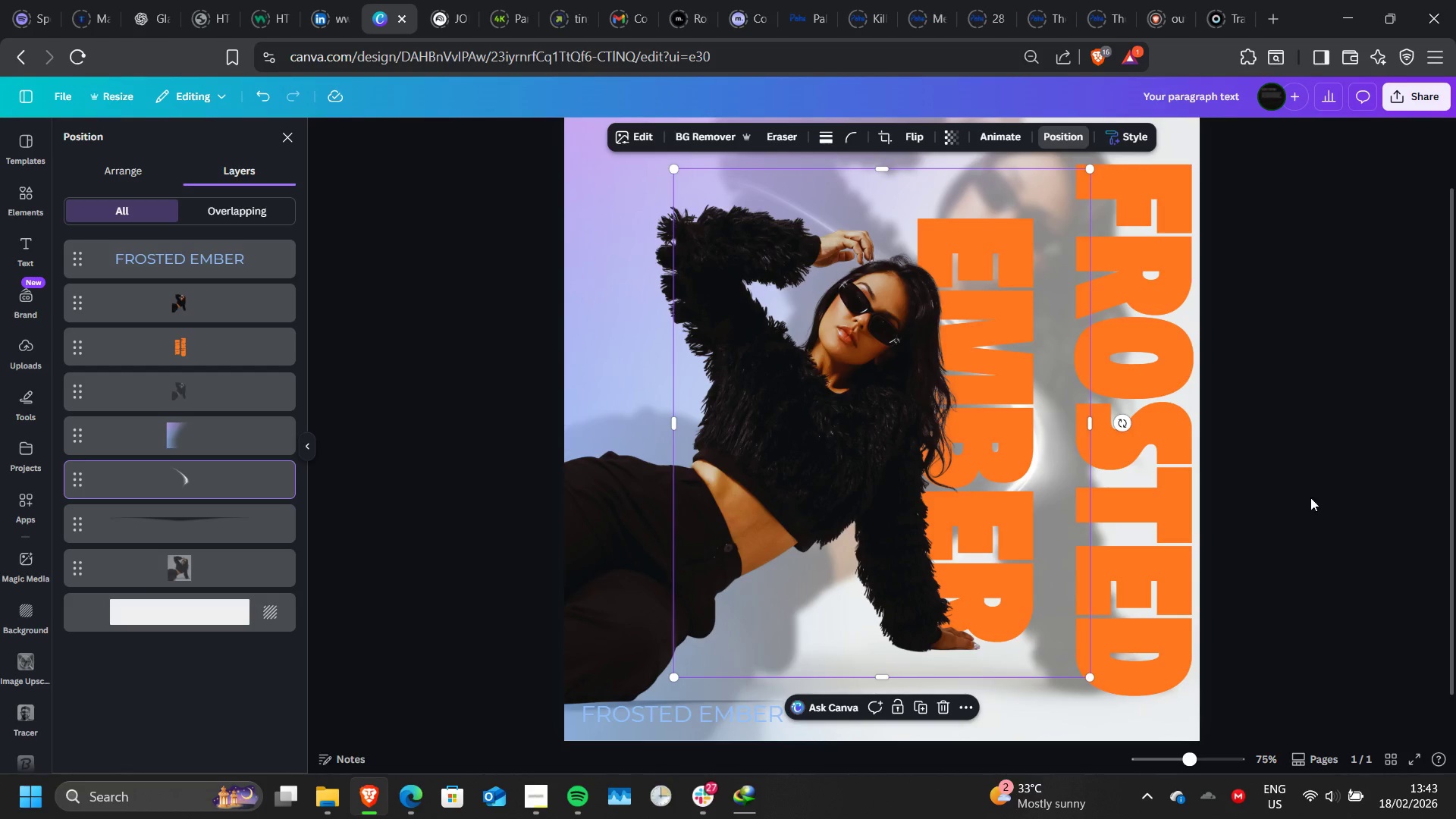 
left_click([1310, 497])
 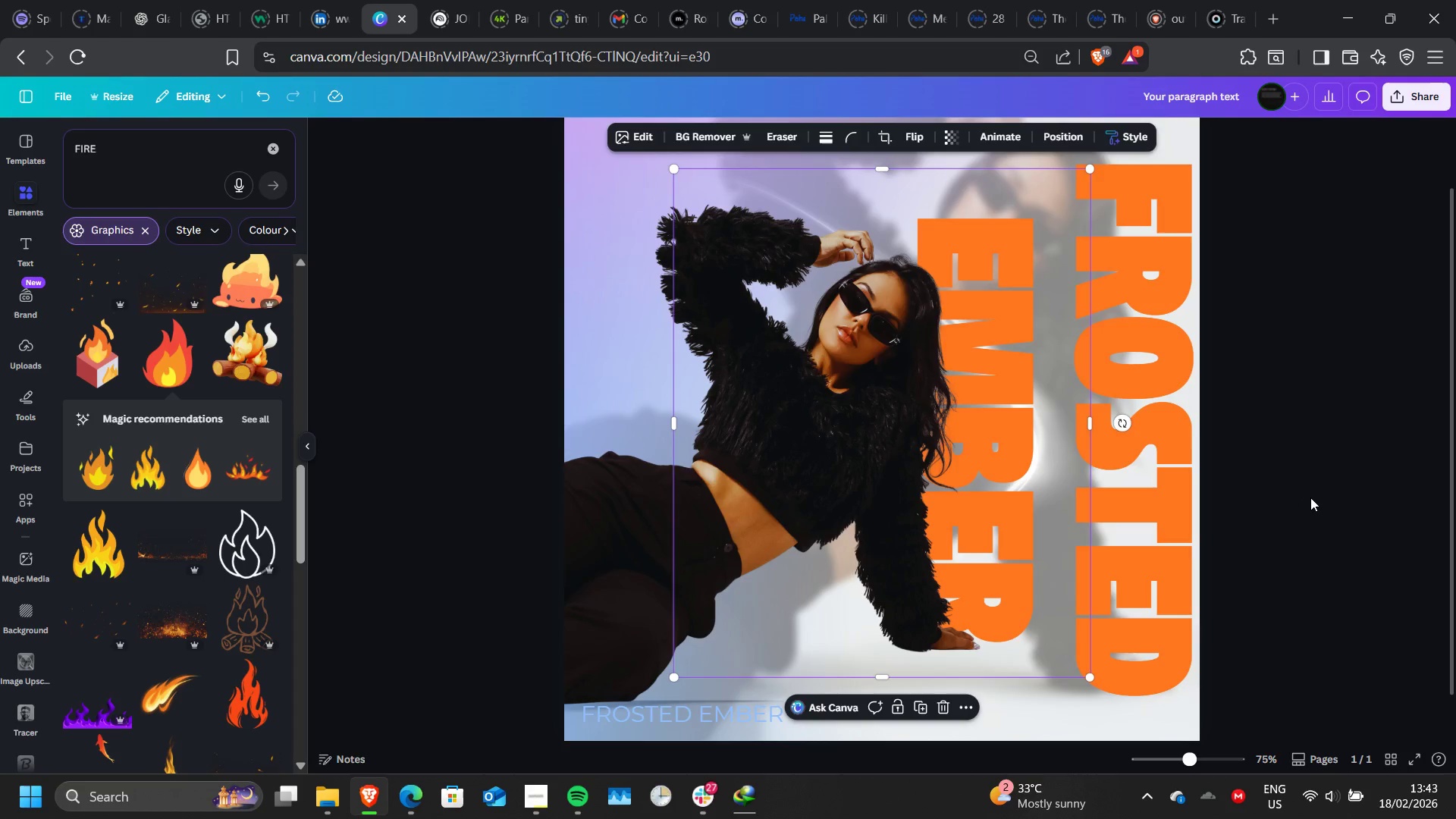 
left_click([1310, 497])
 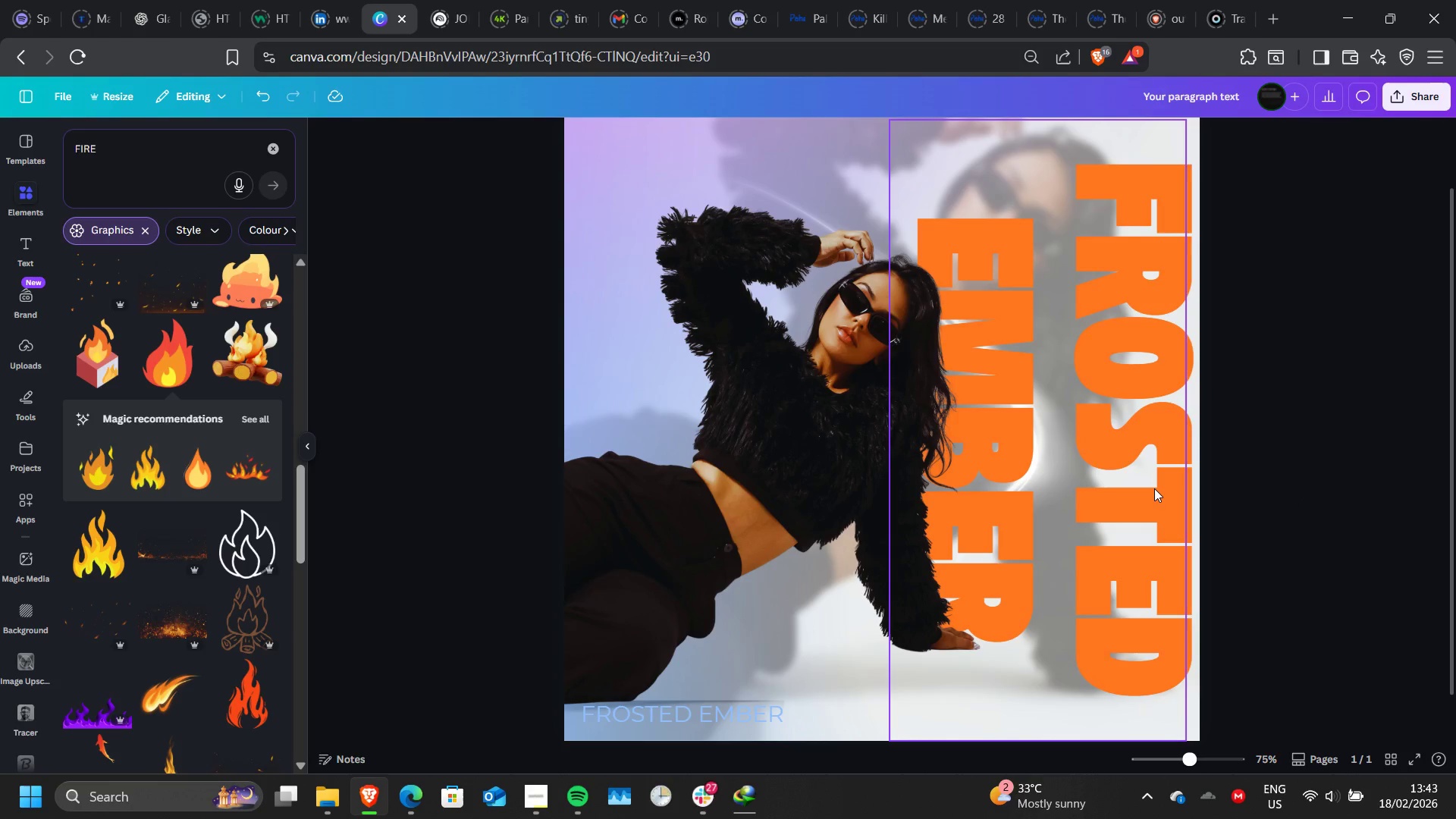 
left_click([1154, 488])
 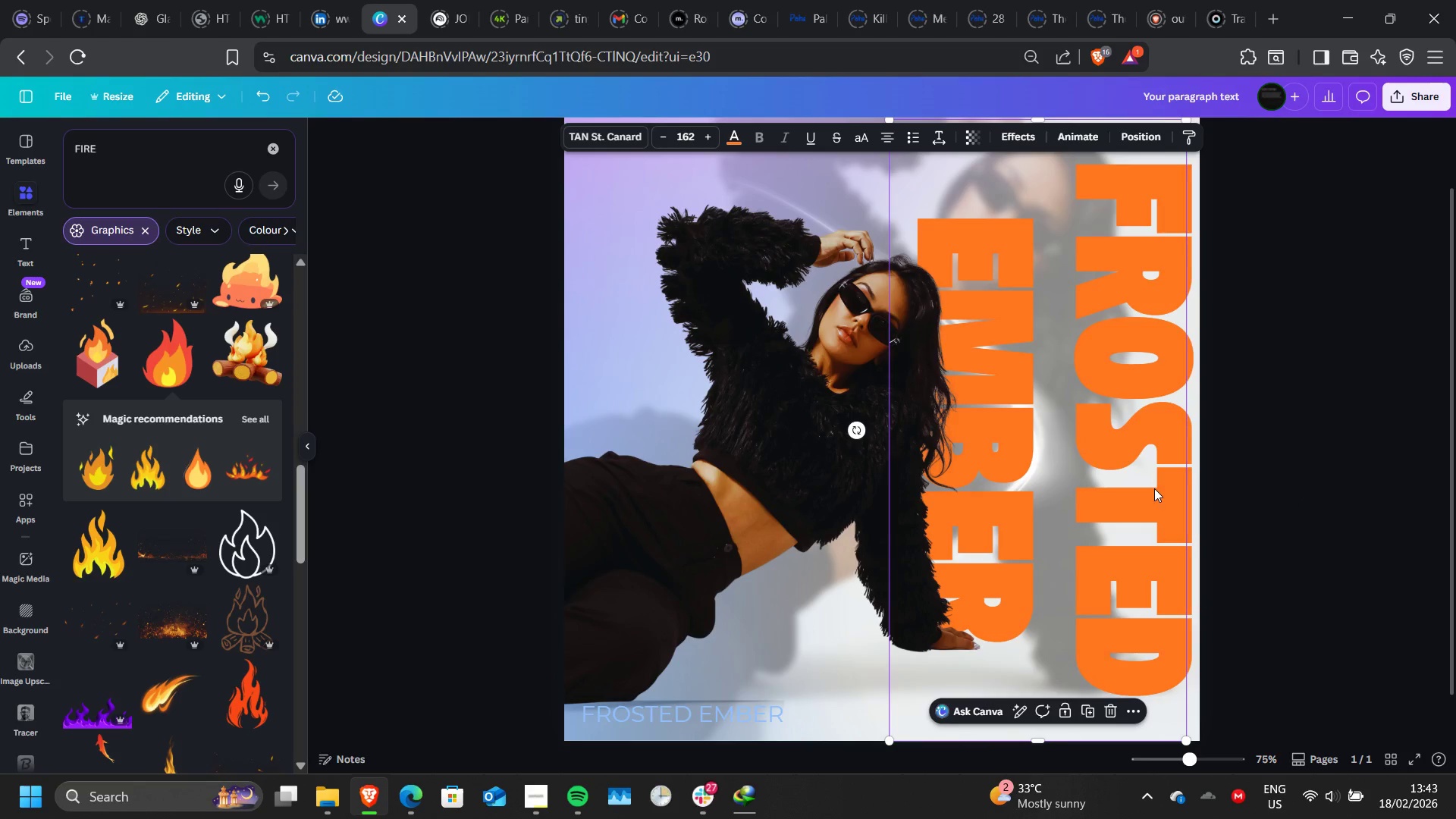 
left_click_drag(start_coordinate=[1154, 488], to_coordinate=[1155, 505])
 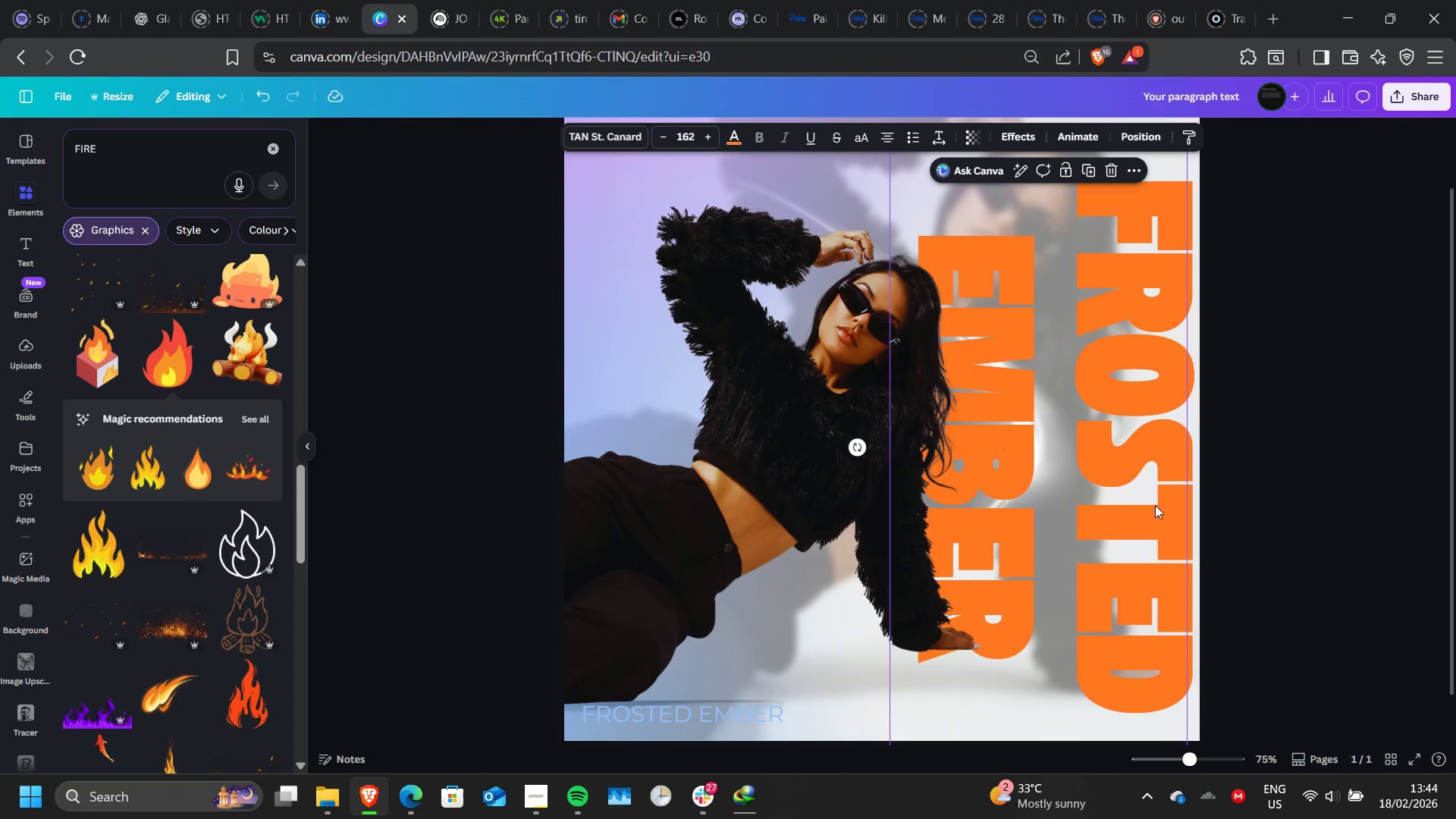 
wait(7.58)
 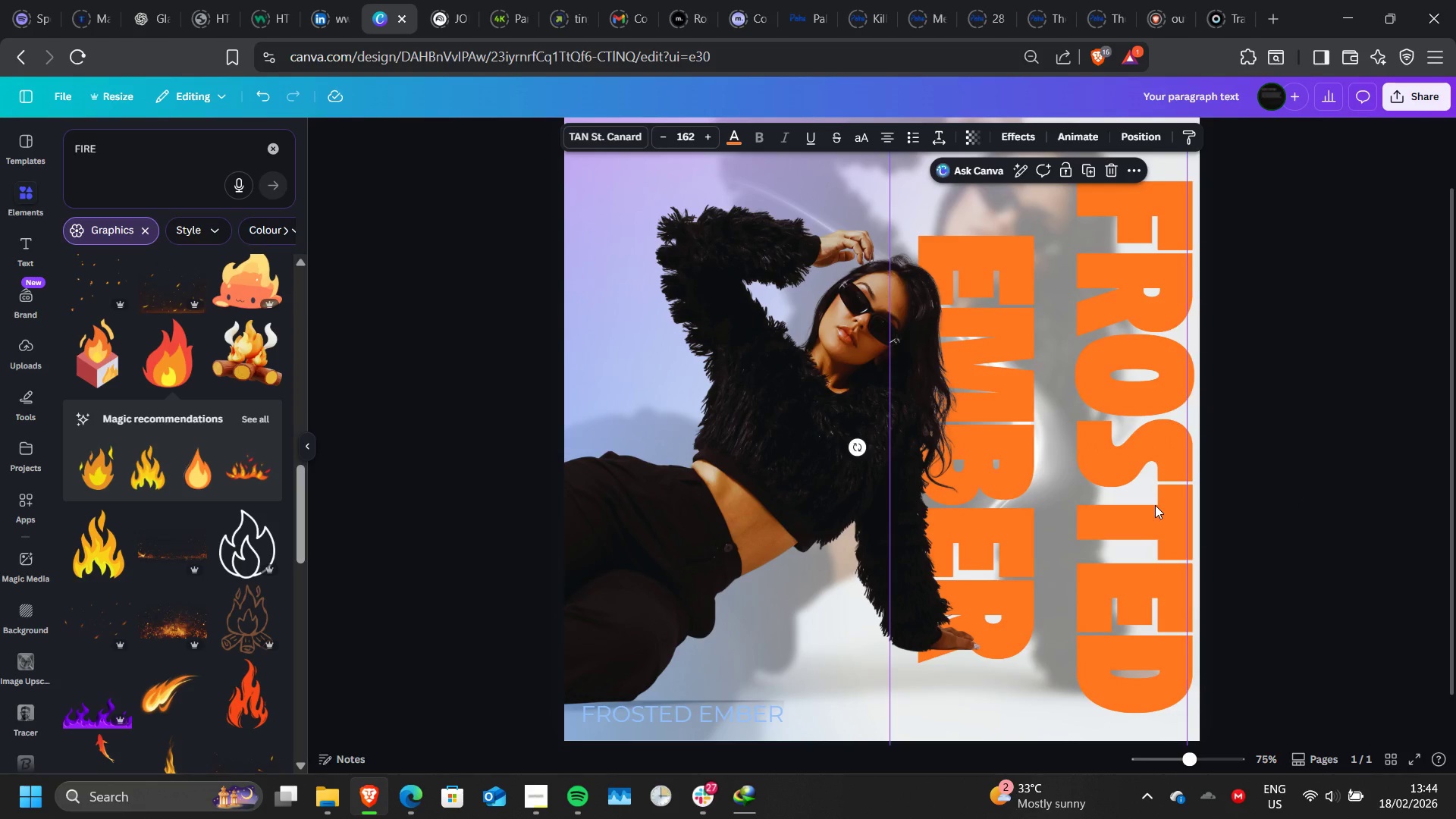 
left_click([340, 377])
 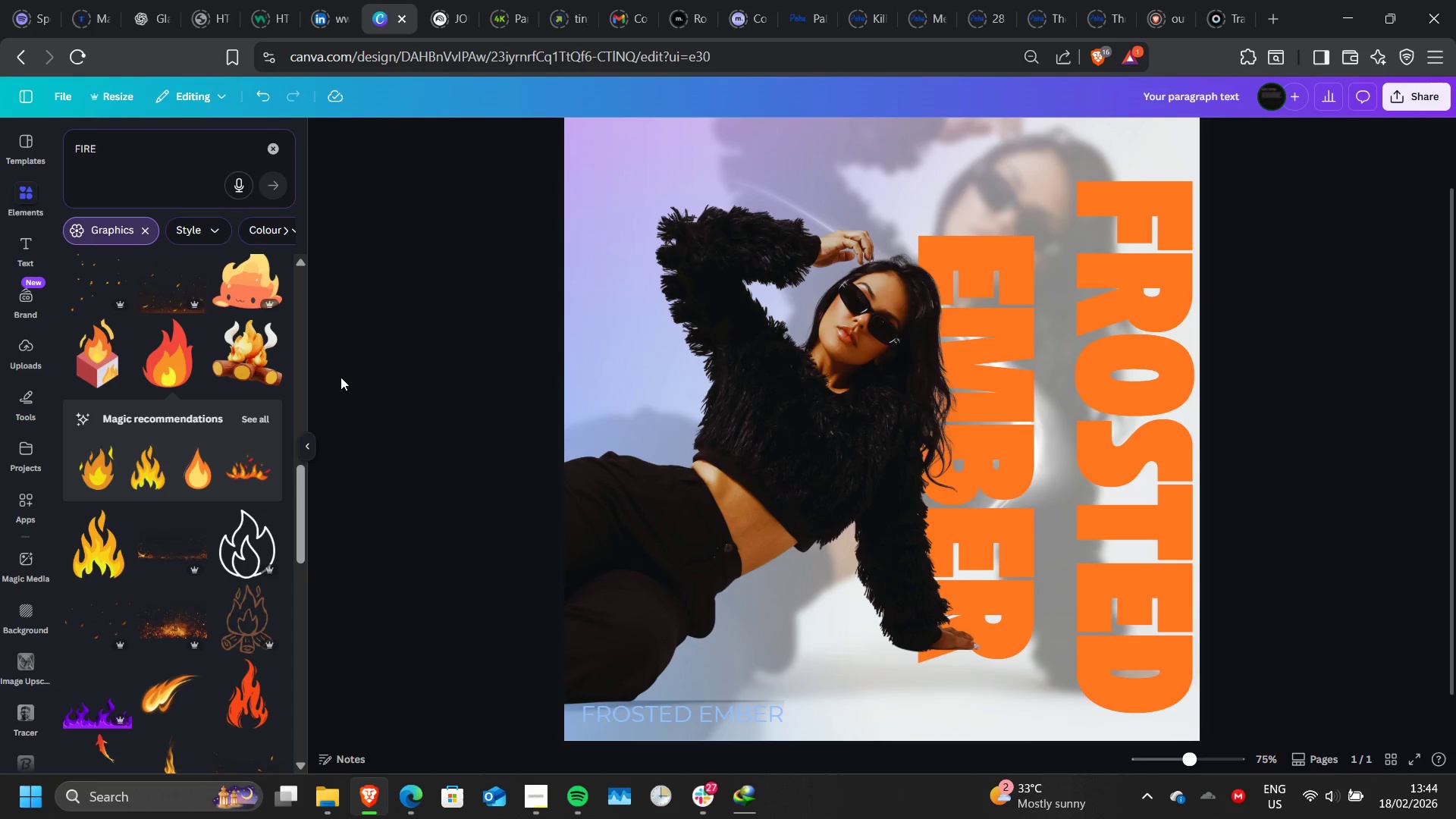 
left_click([340, 377])
 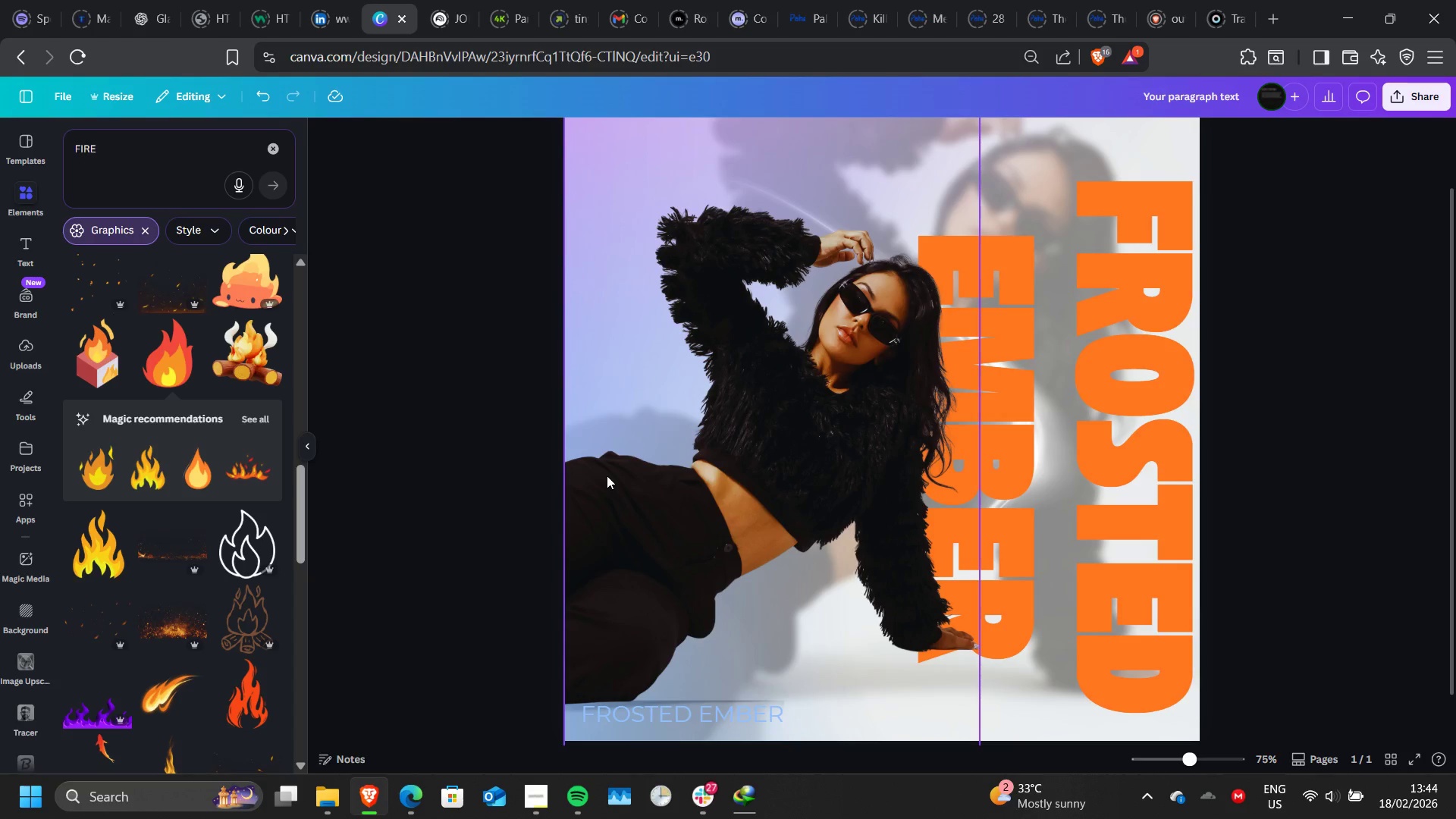 
left_click_drag(start_coordinate=[682, 711], to_coordinate=[670, 718])
 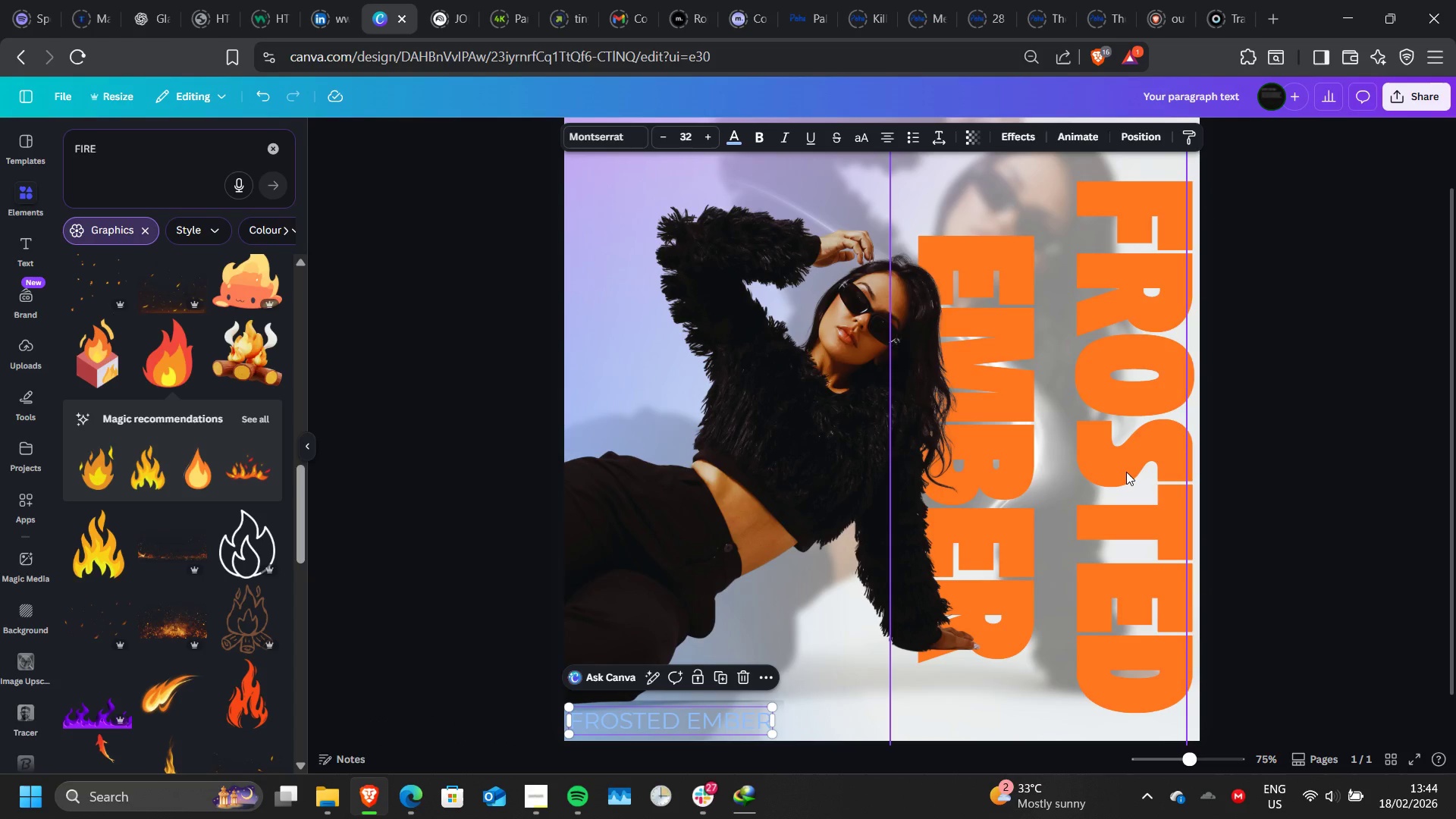 
scroll: coordinate [1126, 472], scroll_direction: none, amount: 0.0